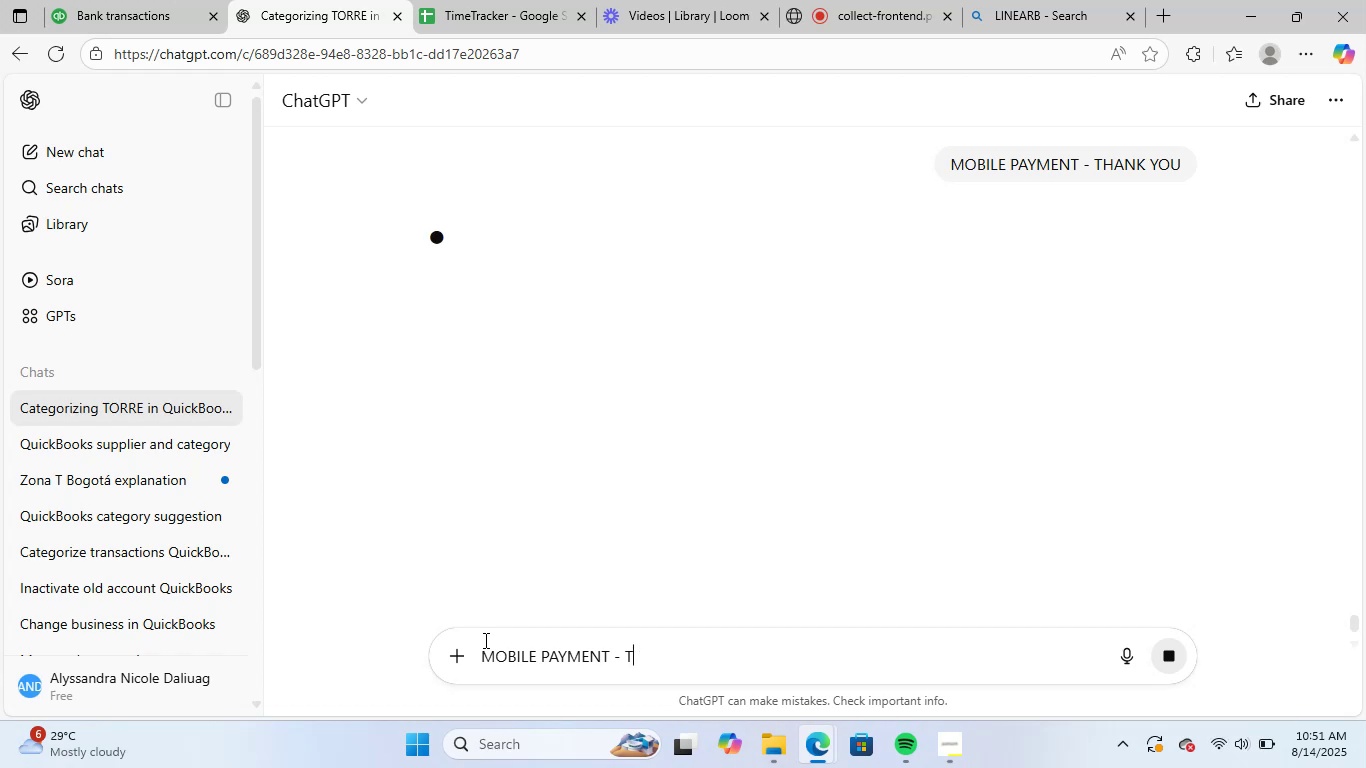 
key(Backspace)
 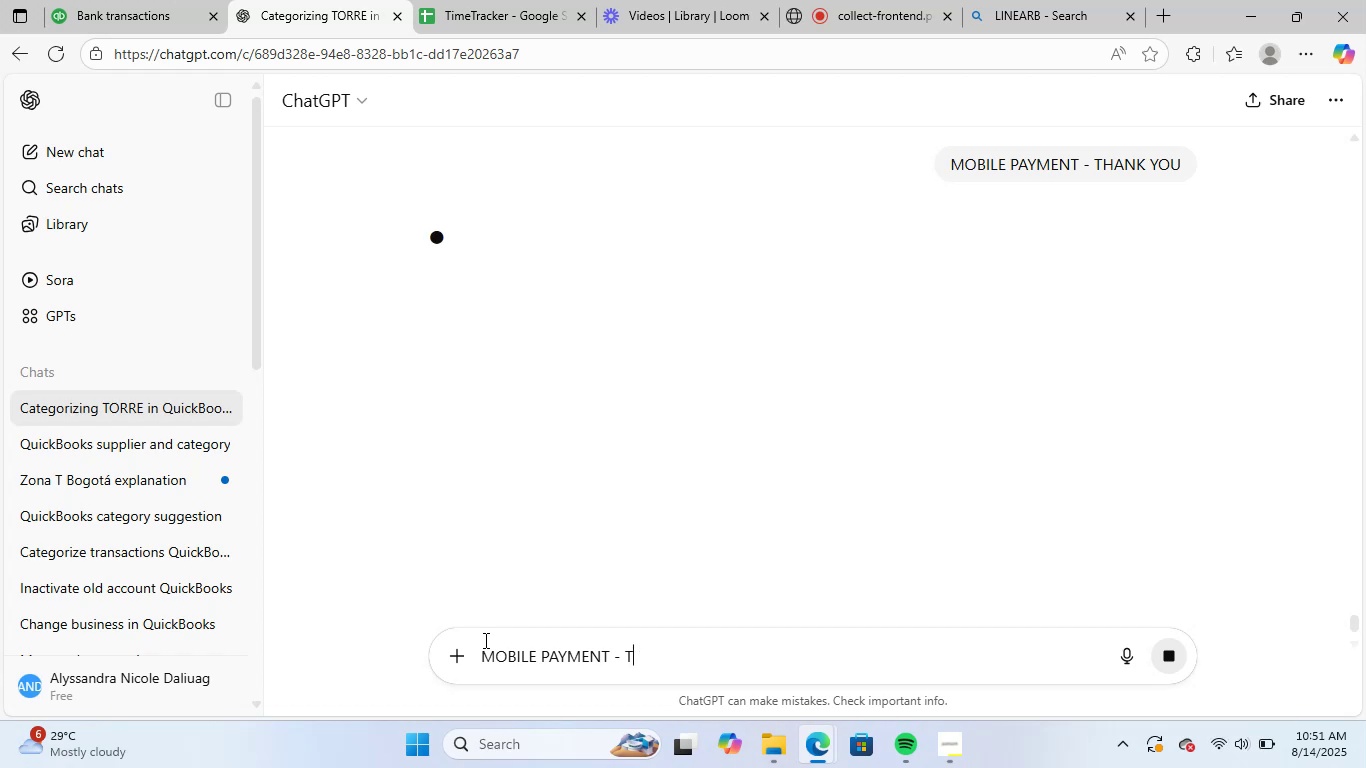 
hold_key(key=Backspace, duration=0.46)
 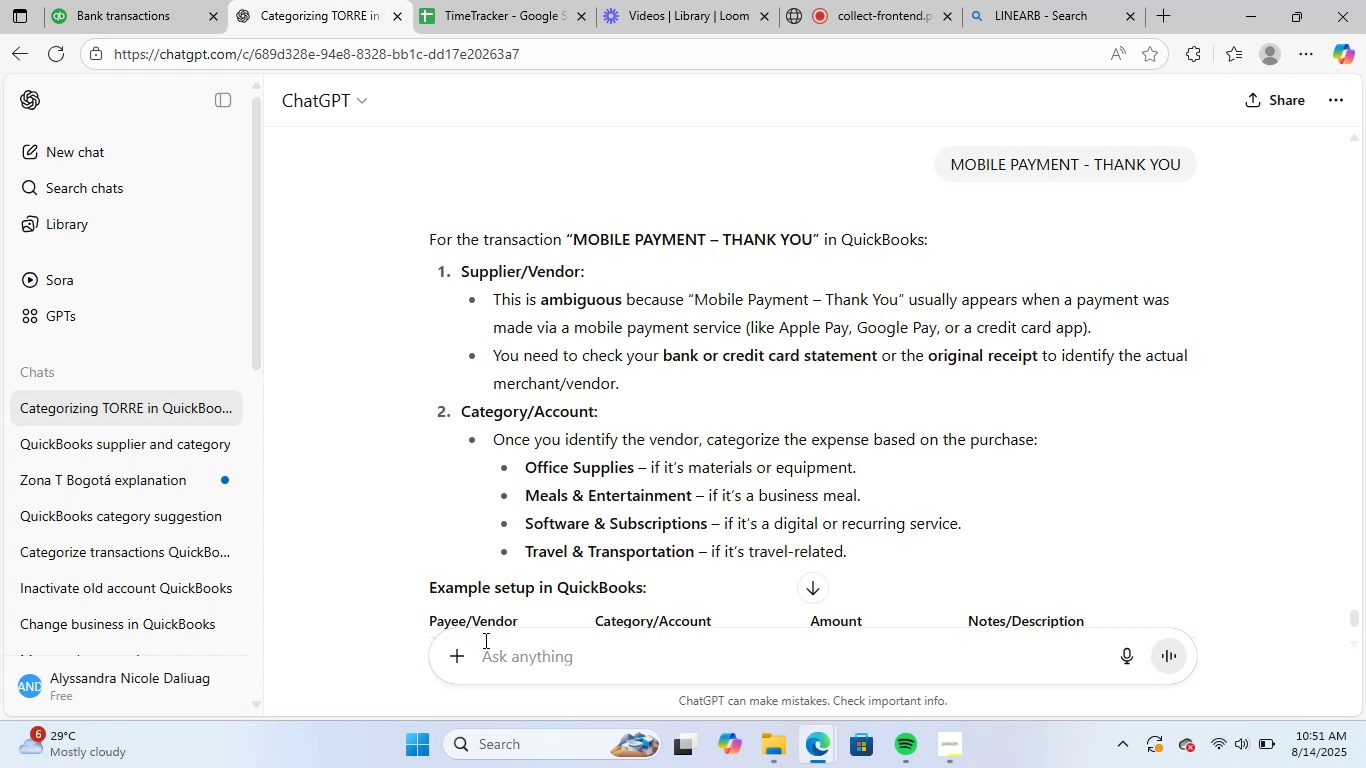 
wait(6.44)
 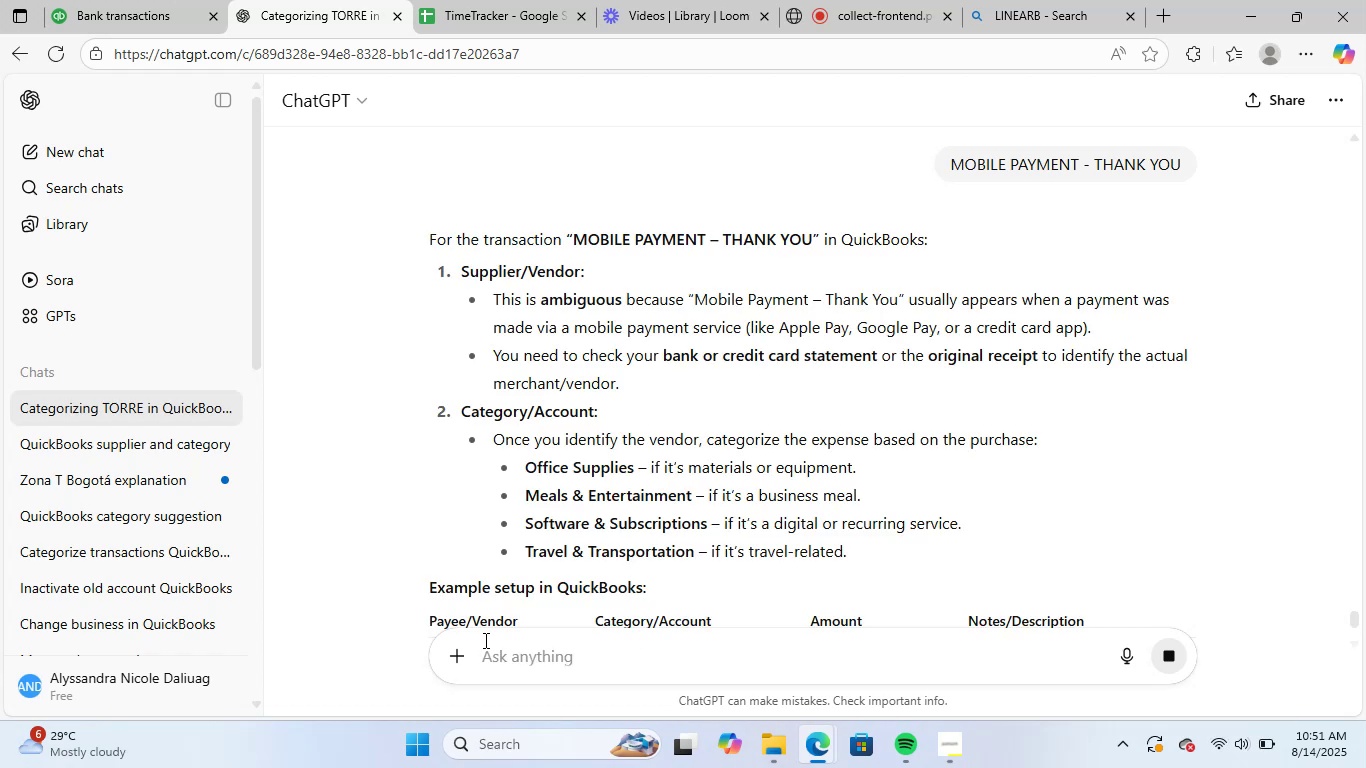 
mouse_move([466, 619])
 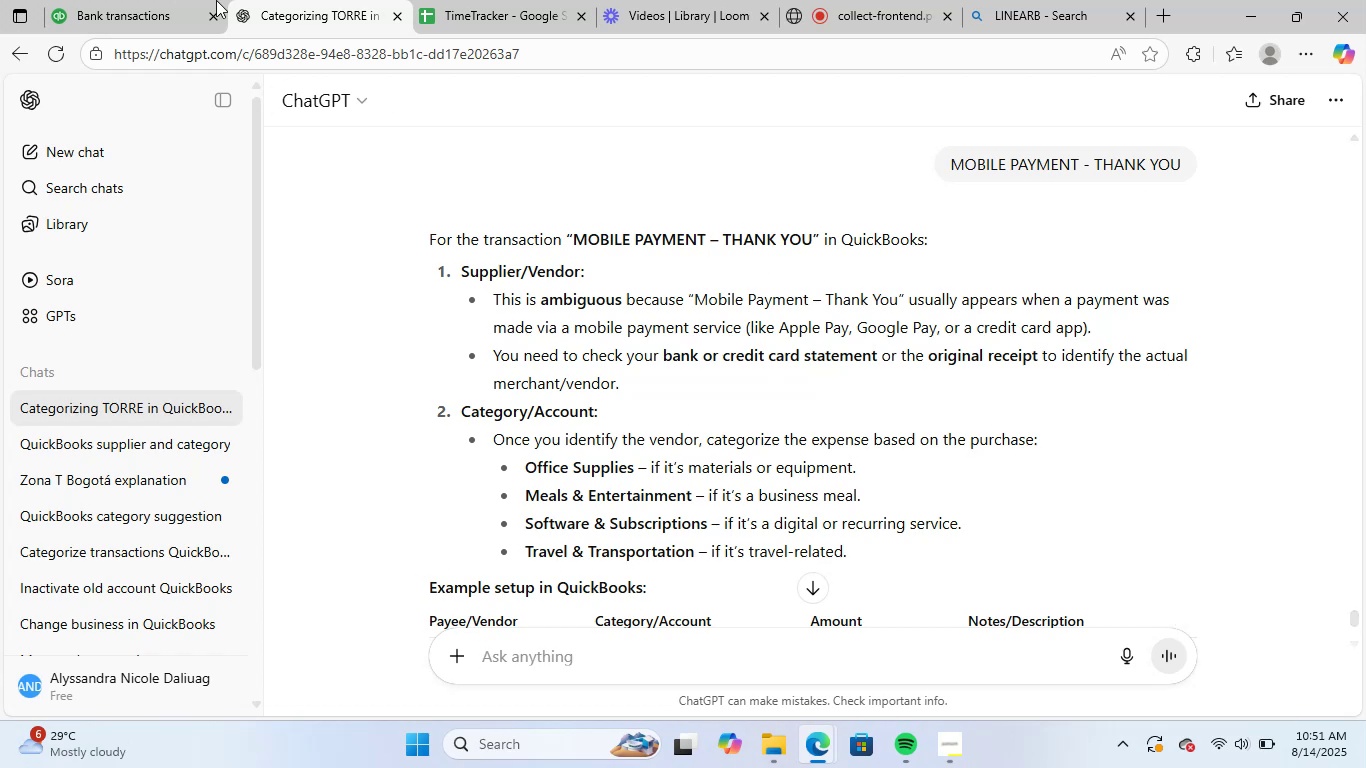 
left_click([413, 523])
 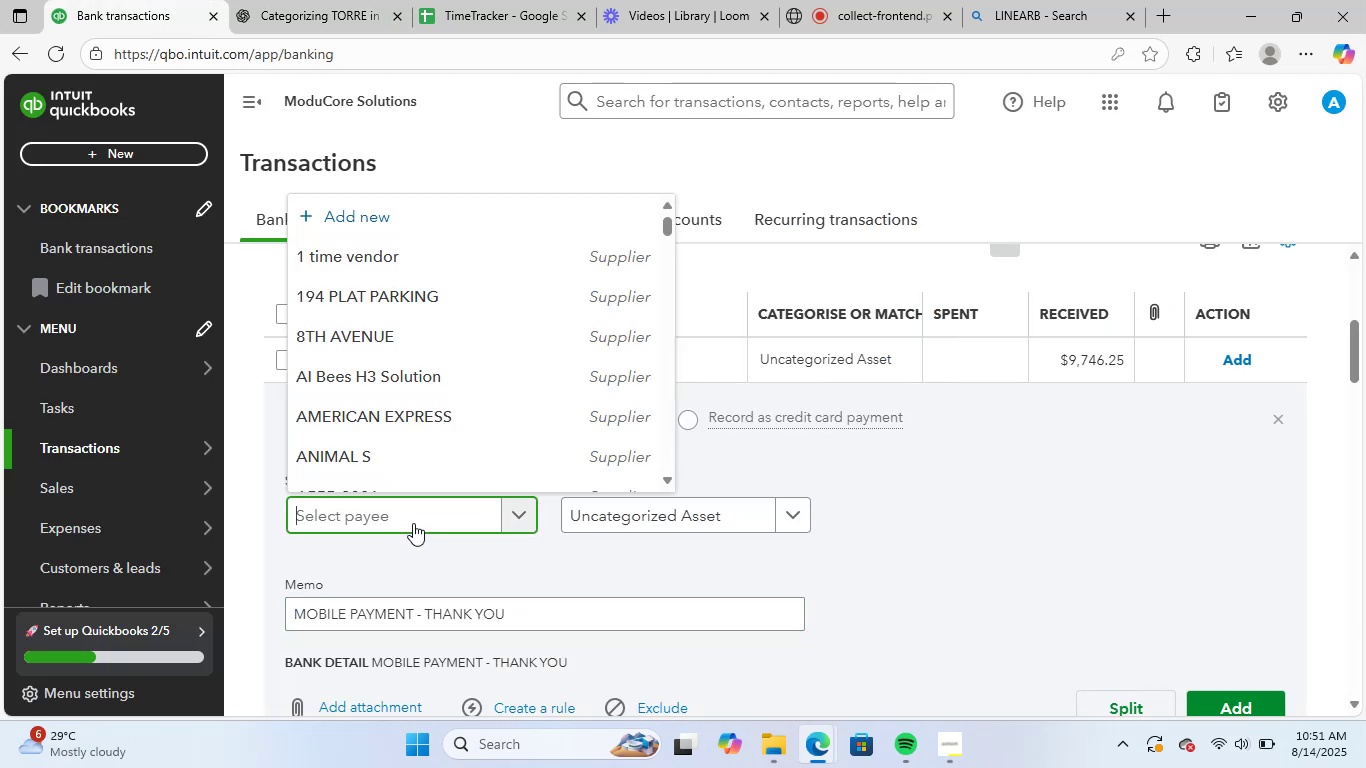 
type(unkcredi)
 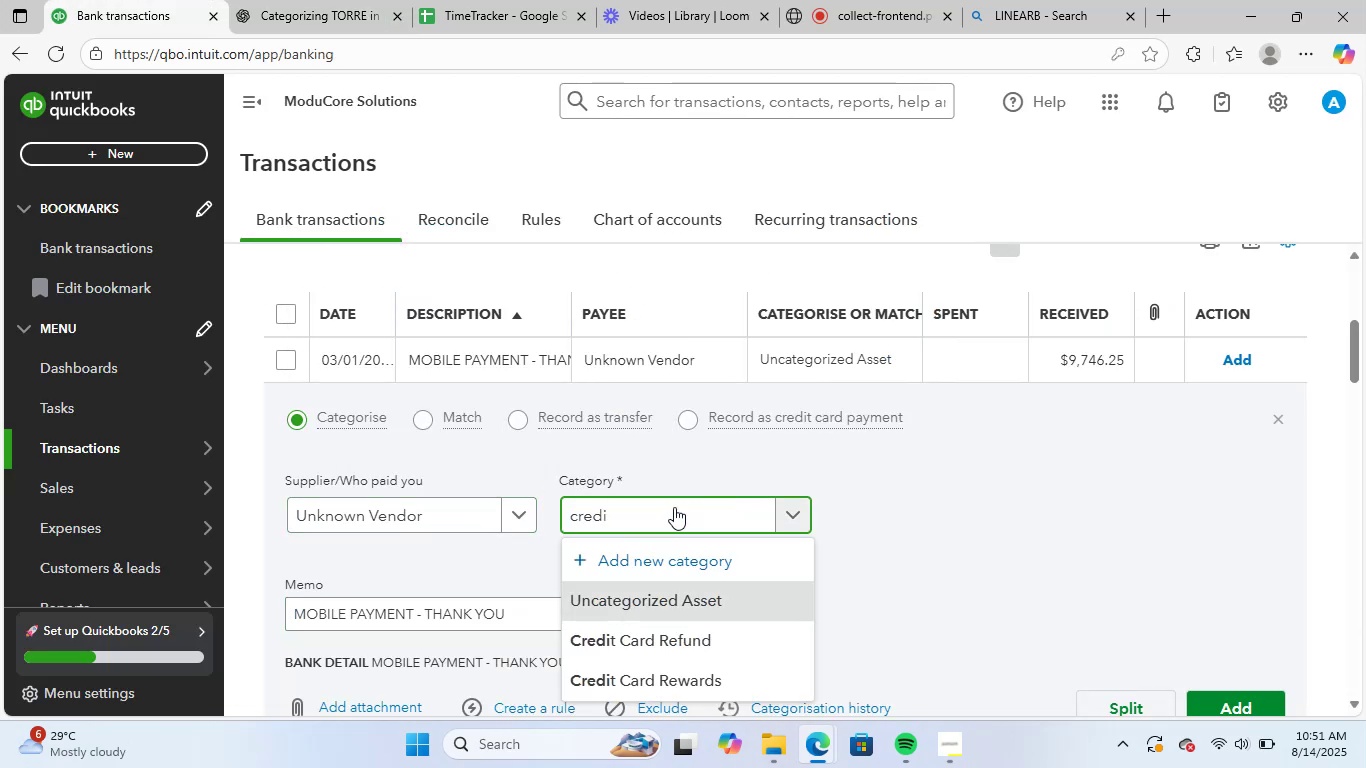 
scroll: coordinate [679, 571], scroll_direction: down, amount: 1.0
 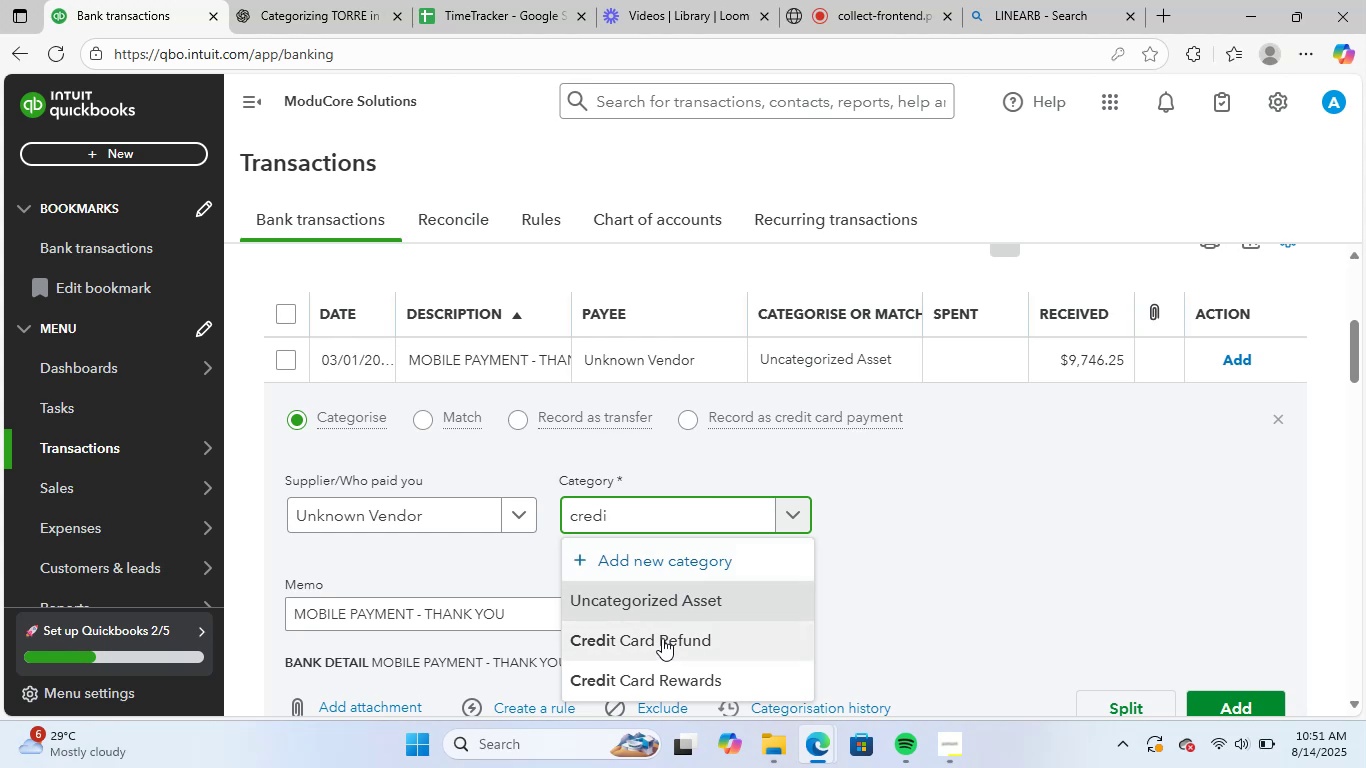 
left_click([662, 638])
 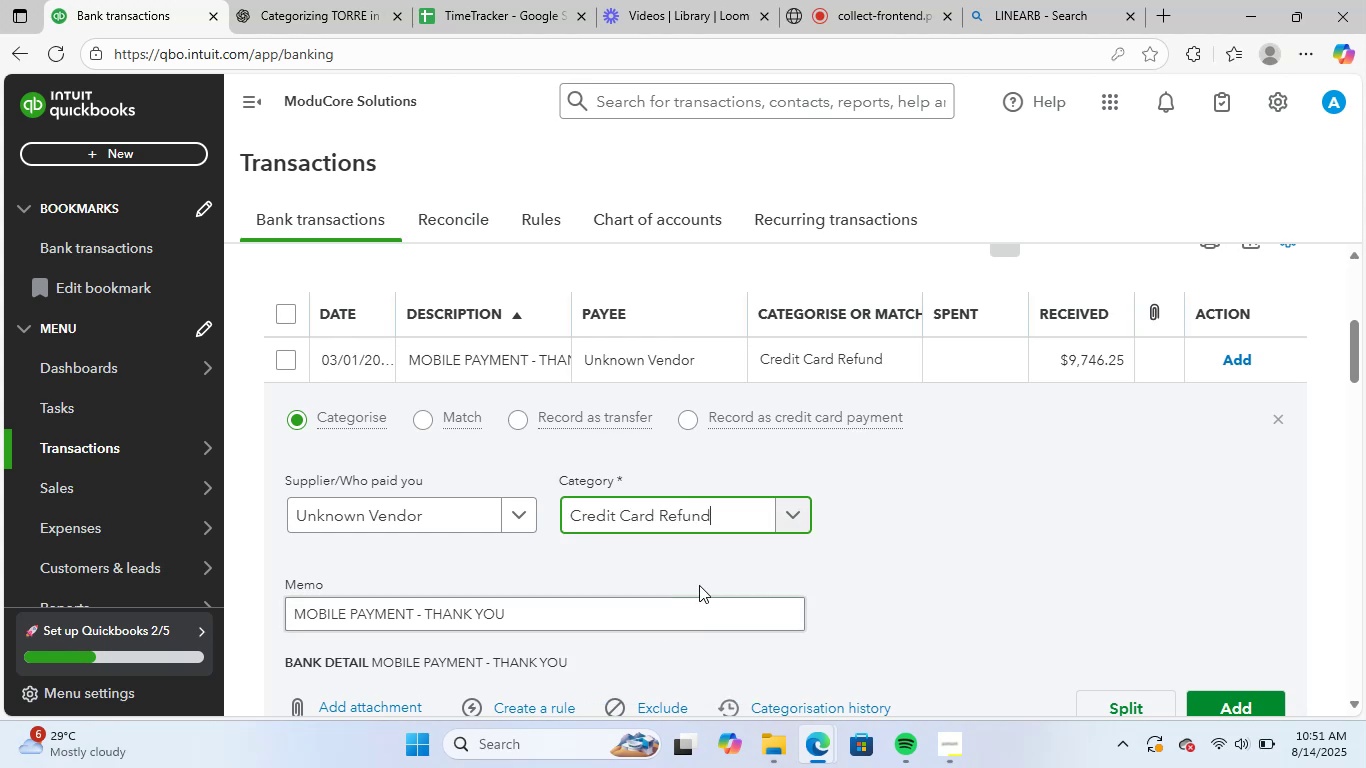 
scroll: coordinate [712, 575], scroll_direction: down, amount: 1.0
 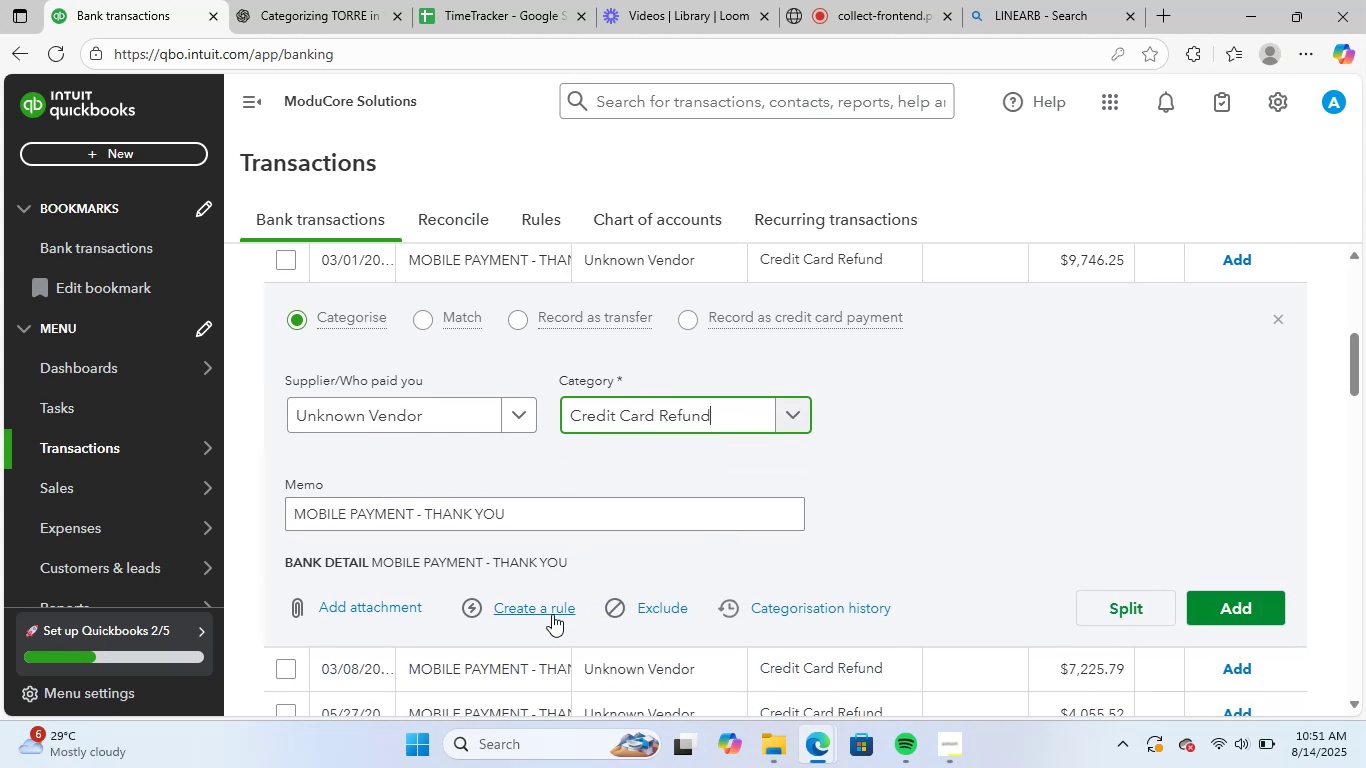 
left_click([545, 605])
 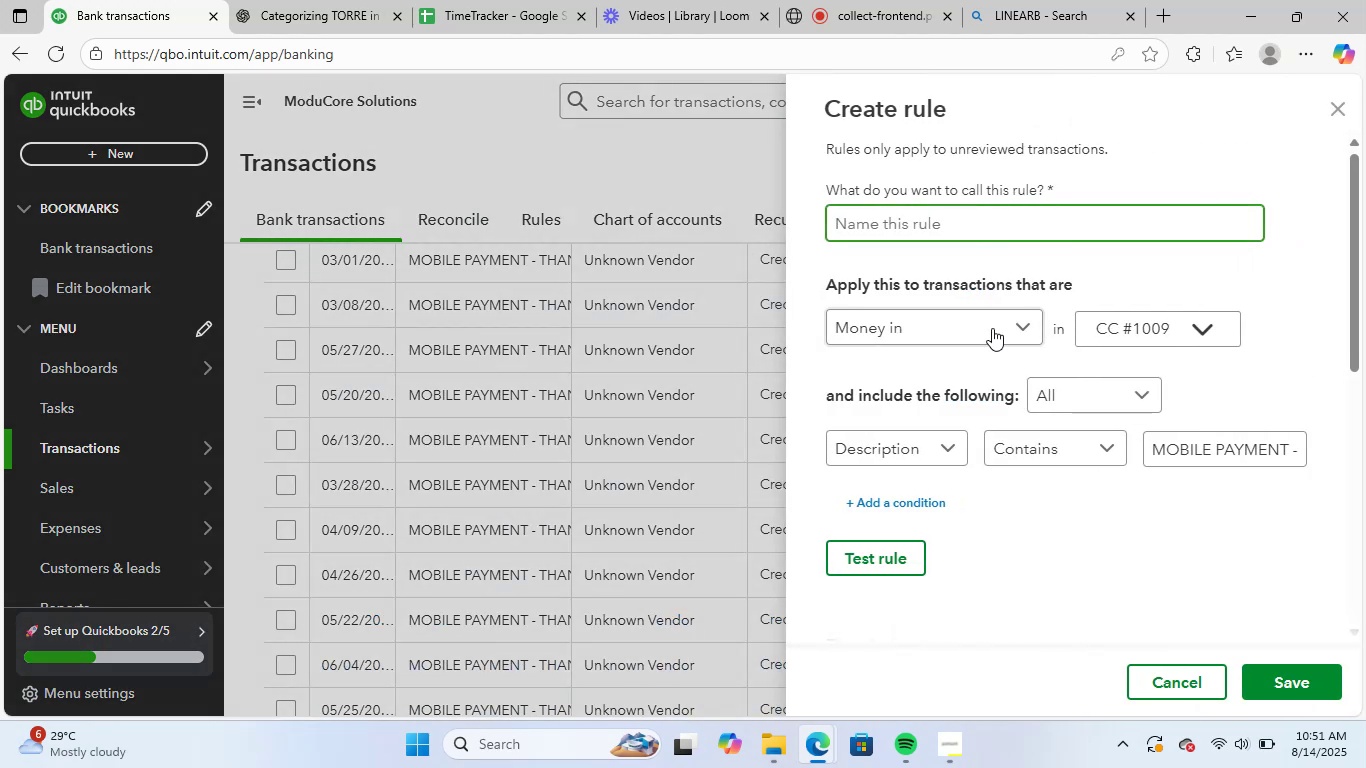 
key(Control+V)
 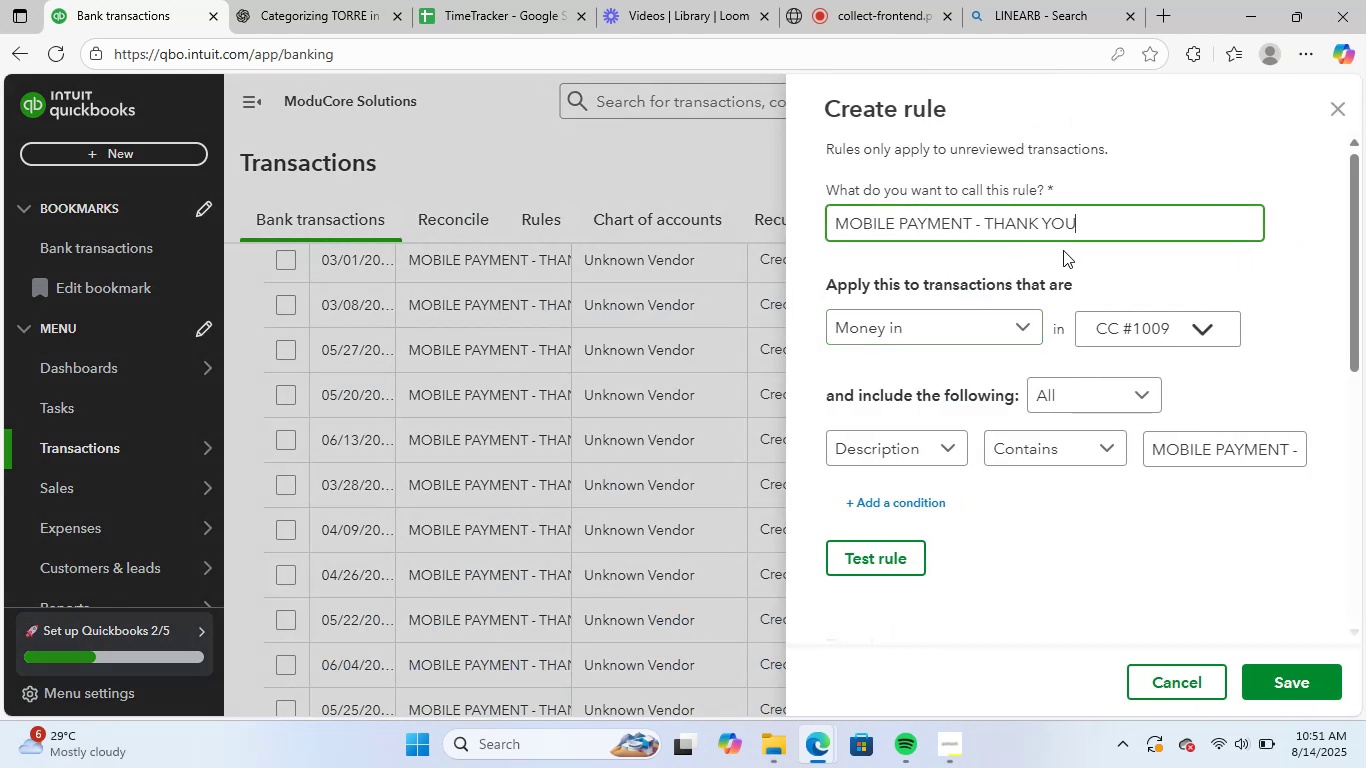 
left_click_drag(start_coordinate=[1100, 218], to_coordinate=[971, 230])
 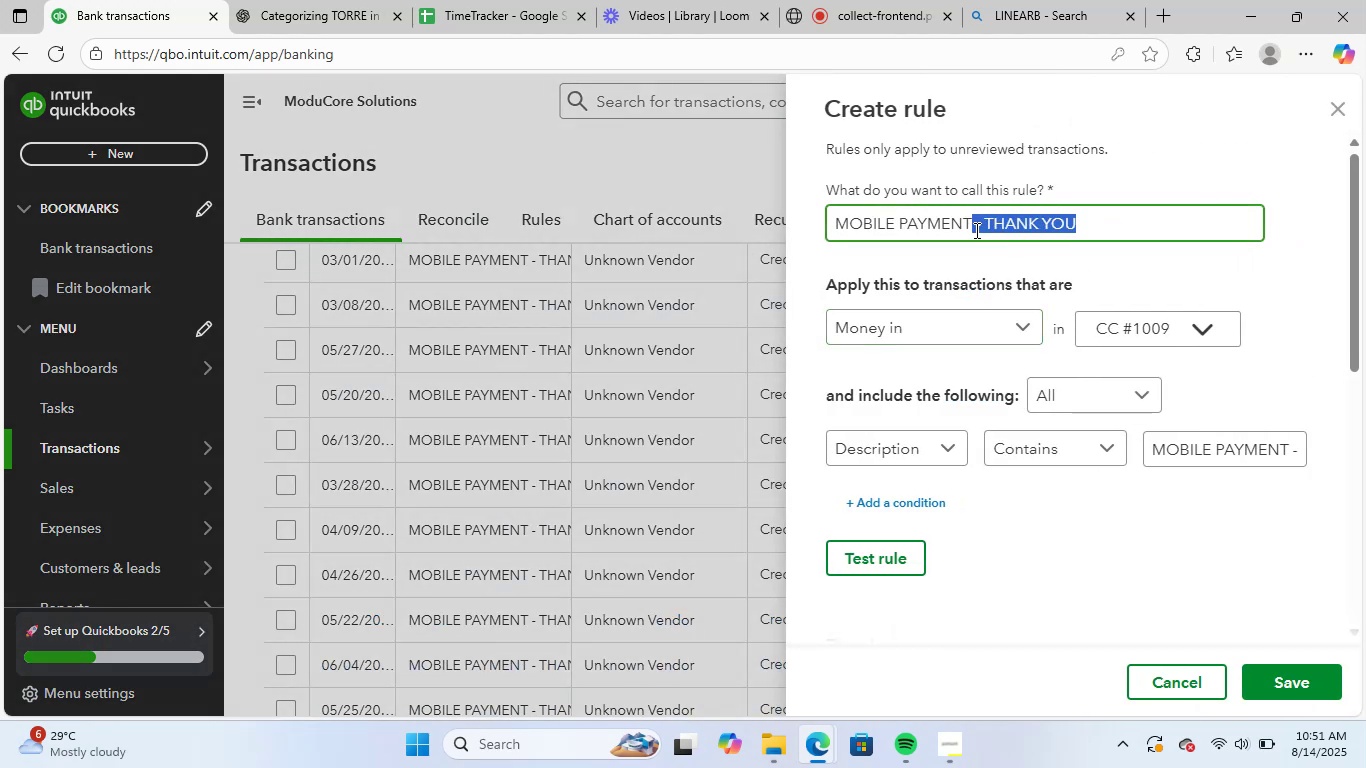 
key(Backspace)
 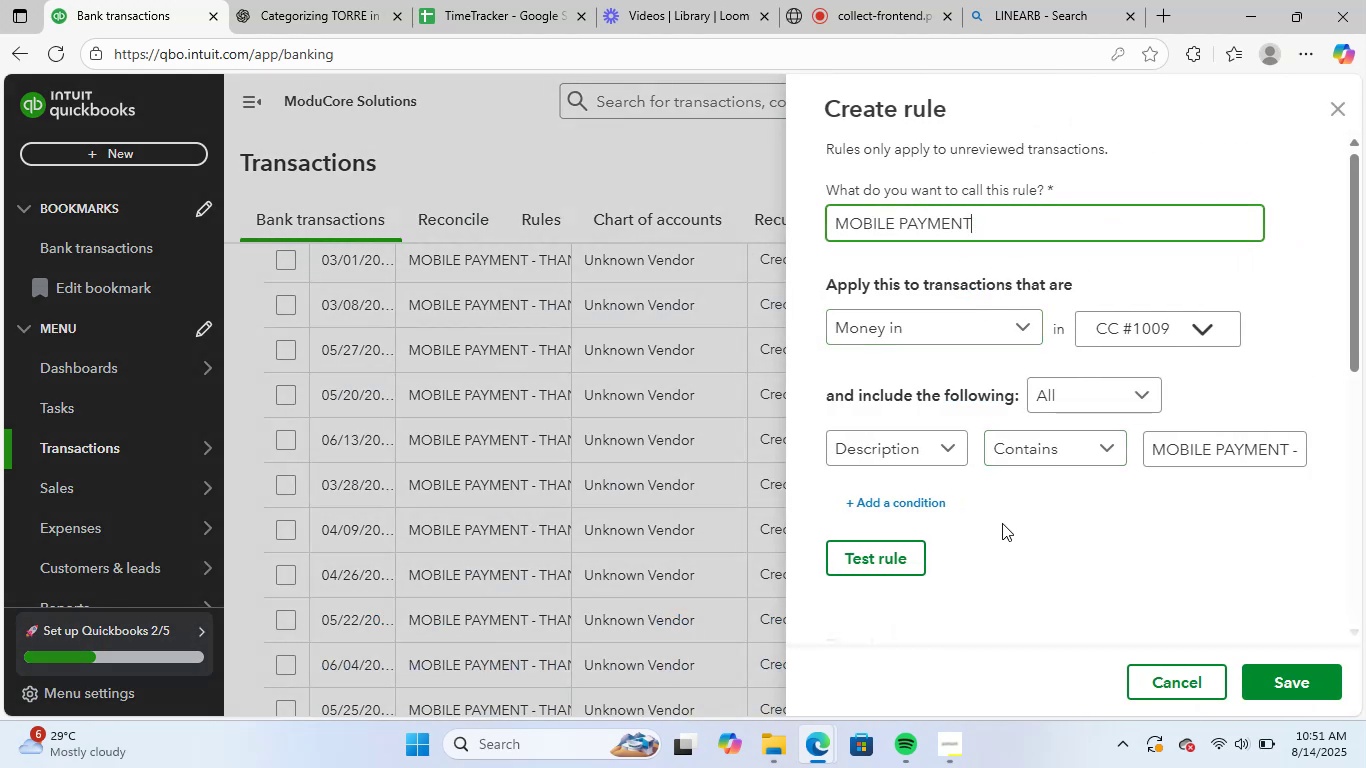 
scroll: coordinate [1054, 446], scroll_direction: down, amount: 4.0
 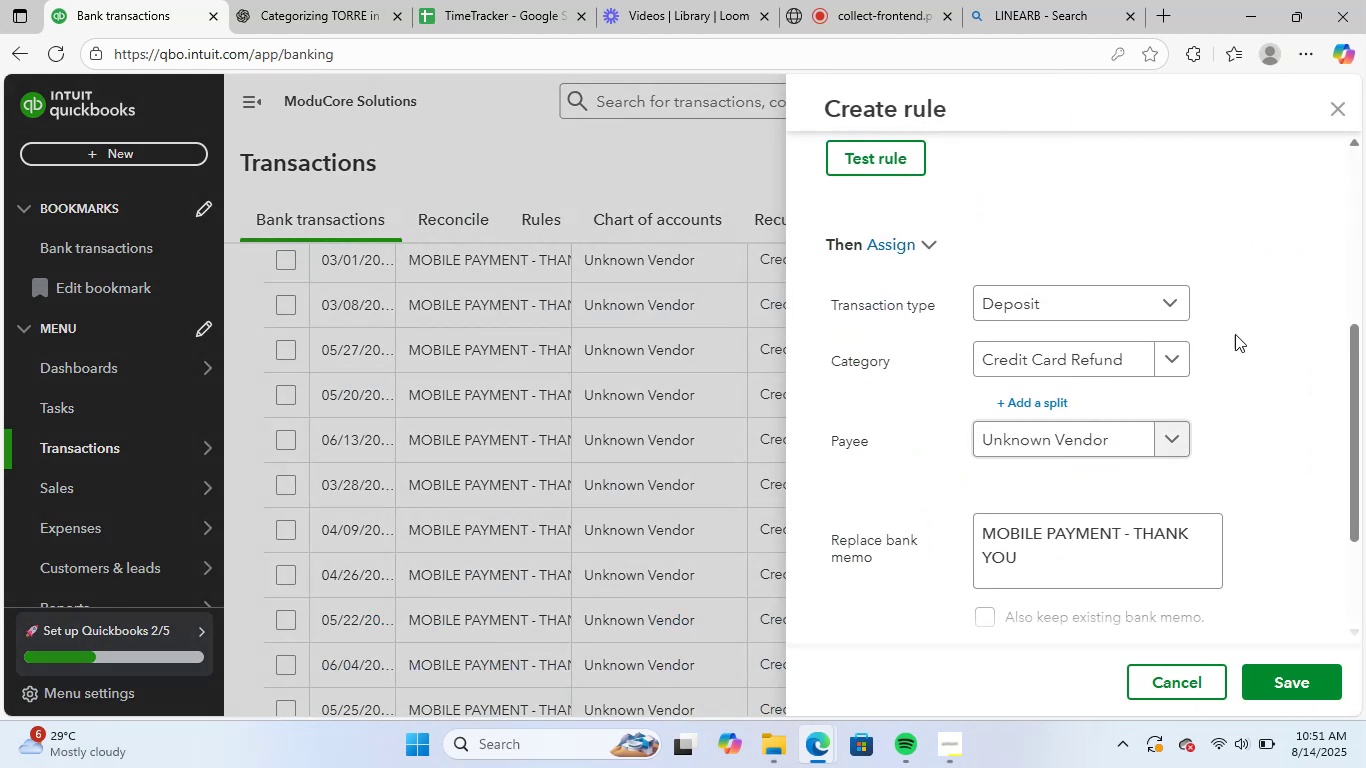 
scroll: coordinate [1255, 303], scroll_direction: up, amount: 3.0
 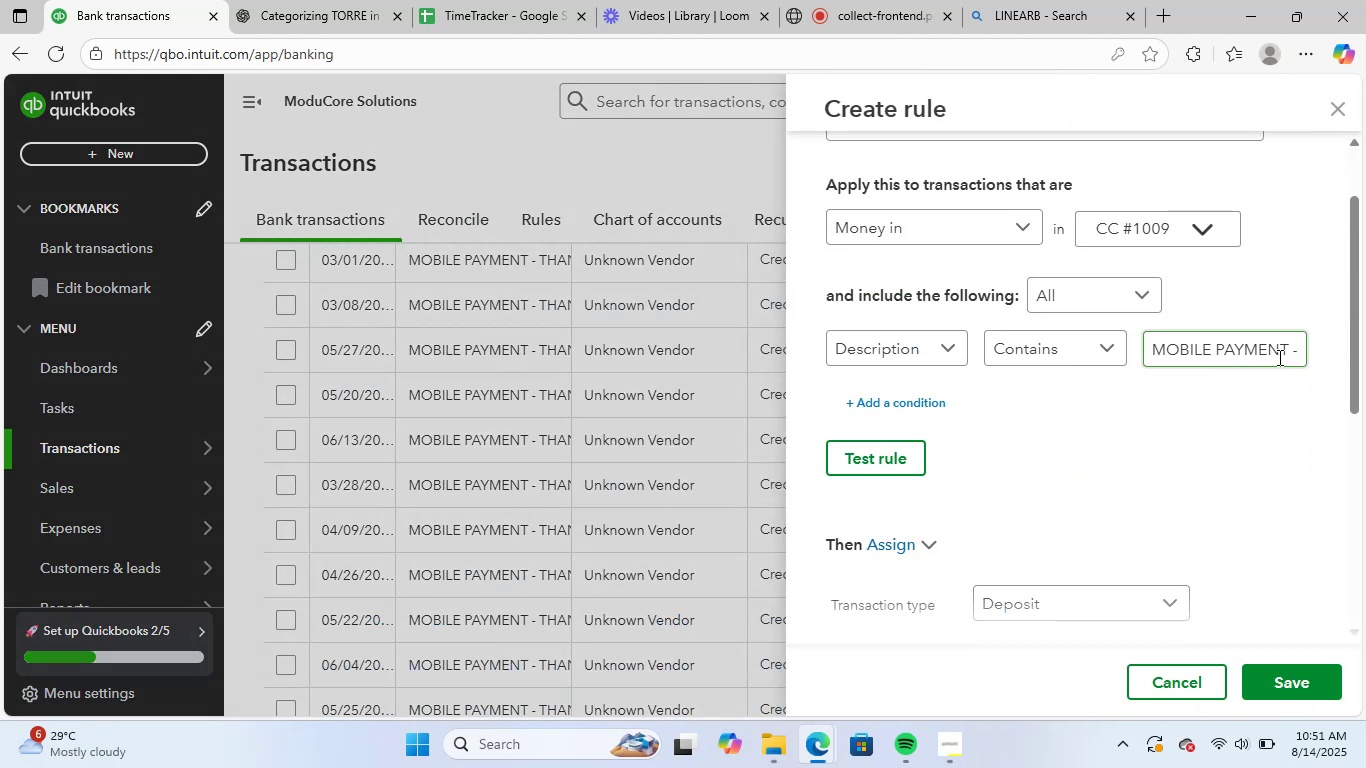 
left_click_drag(start_coordinate=[1292, 354], to_coordinate=[1363, 369])
 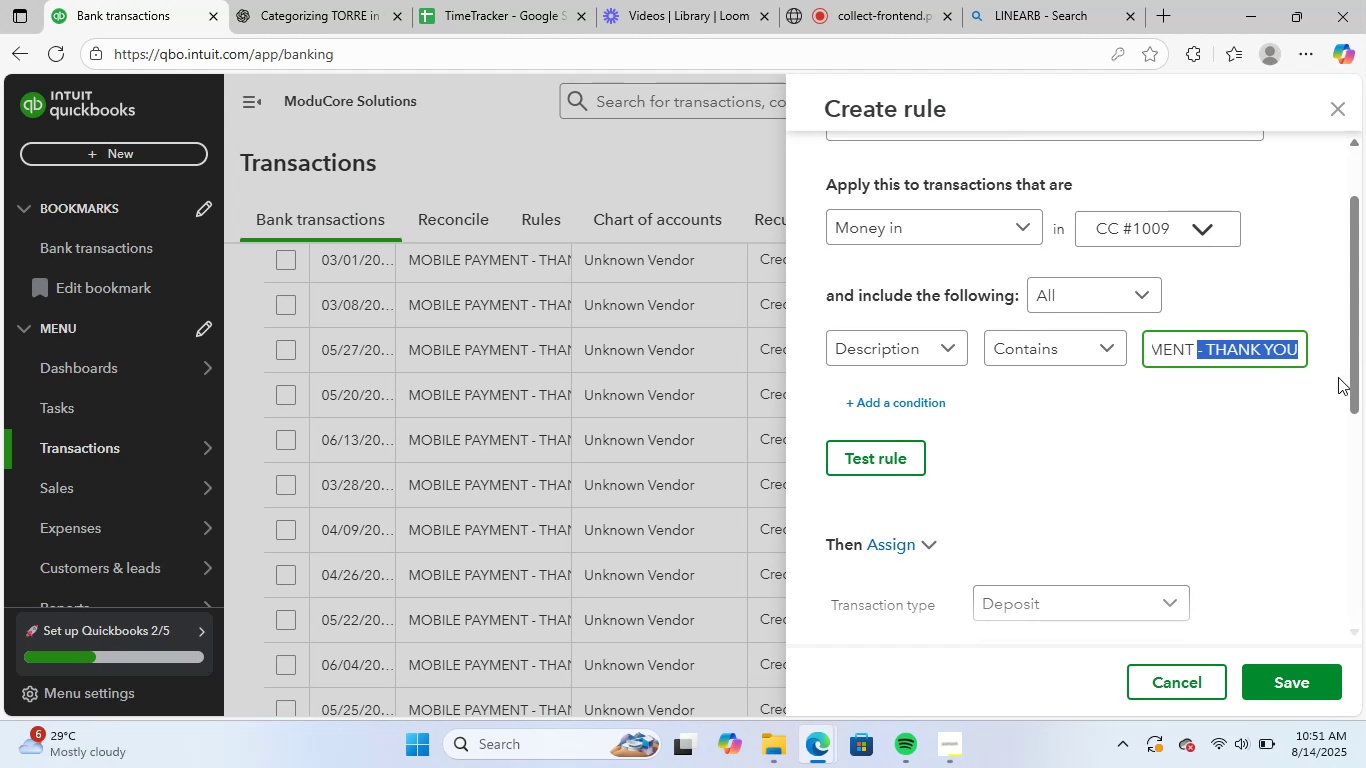 
key(Backspace)
 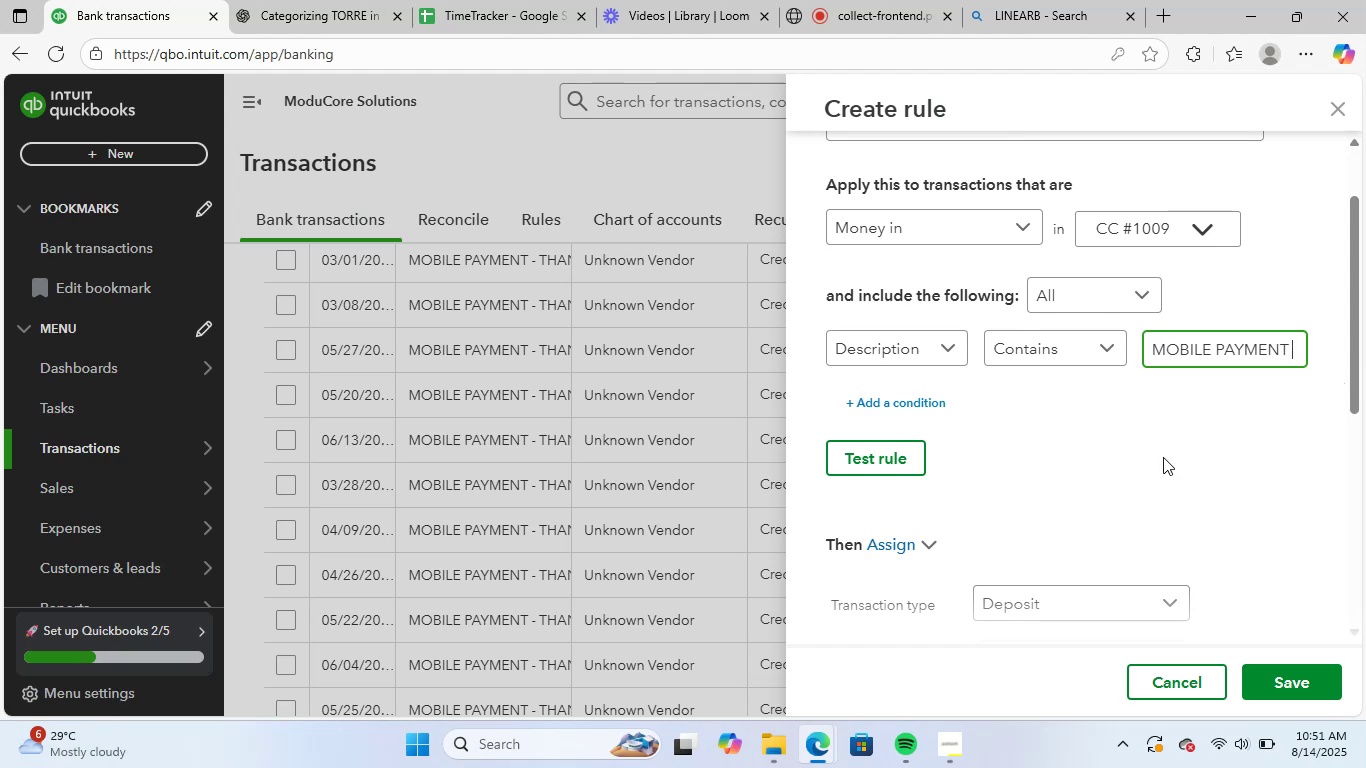 
left_click([1159, 459])
 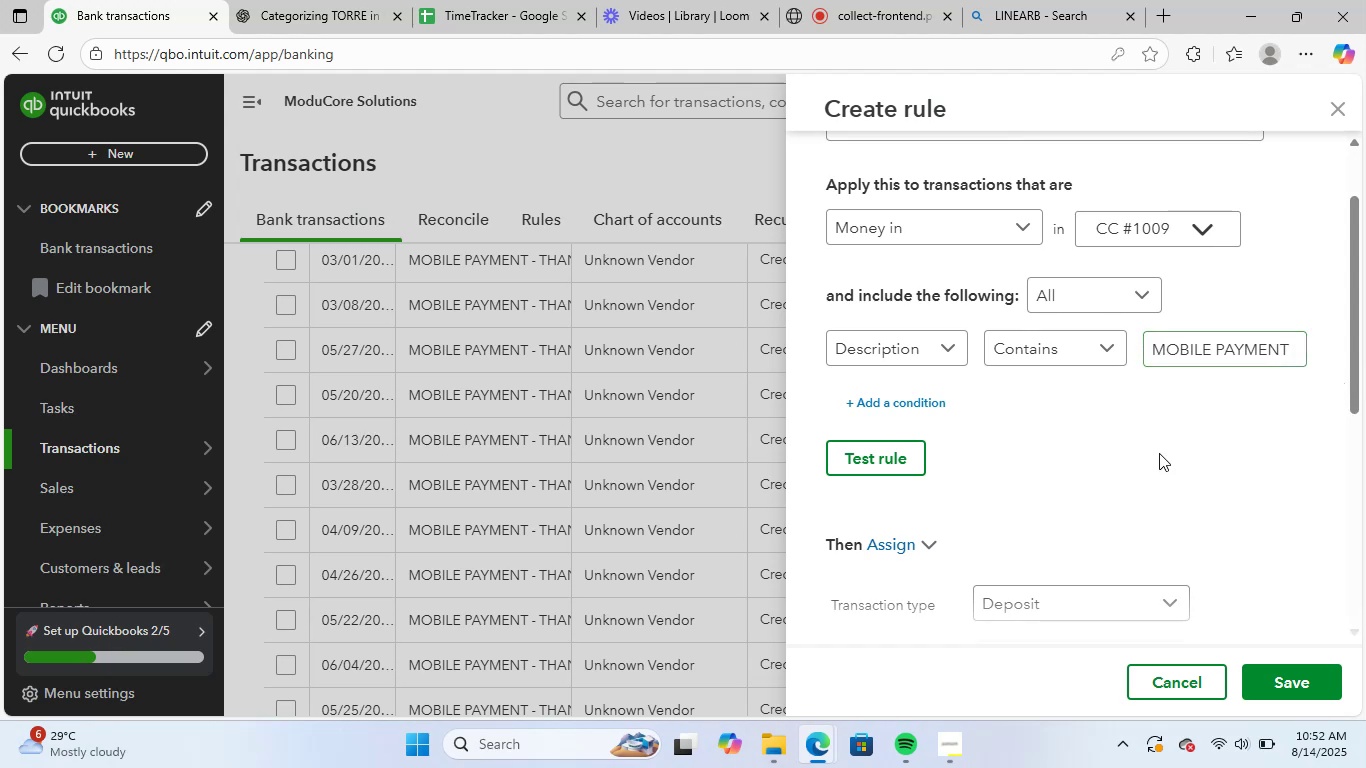 
scroll: coordinate [1195, 535], scroll_direction: down, amount: 3.0
 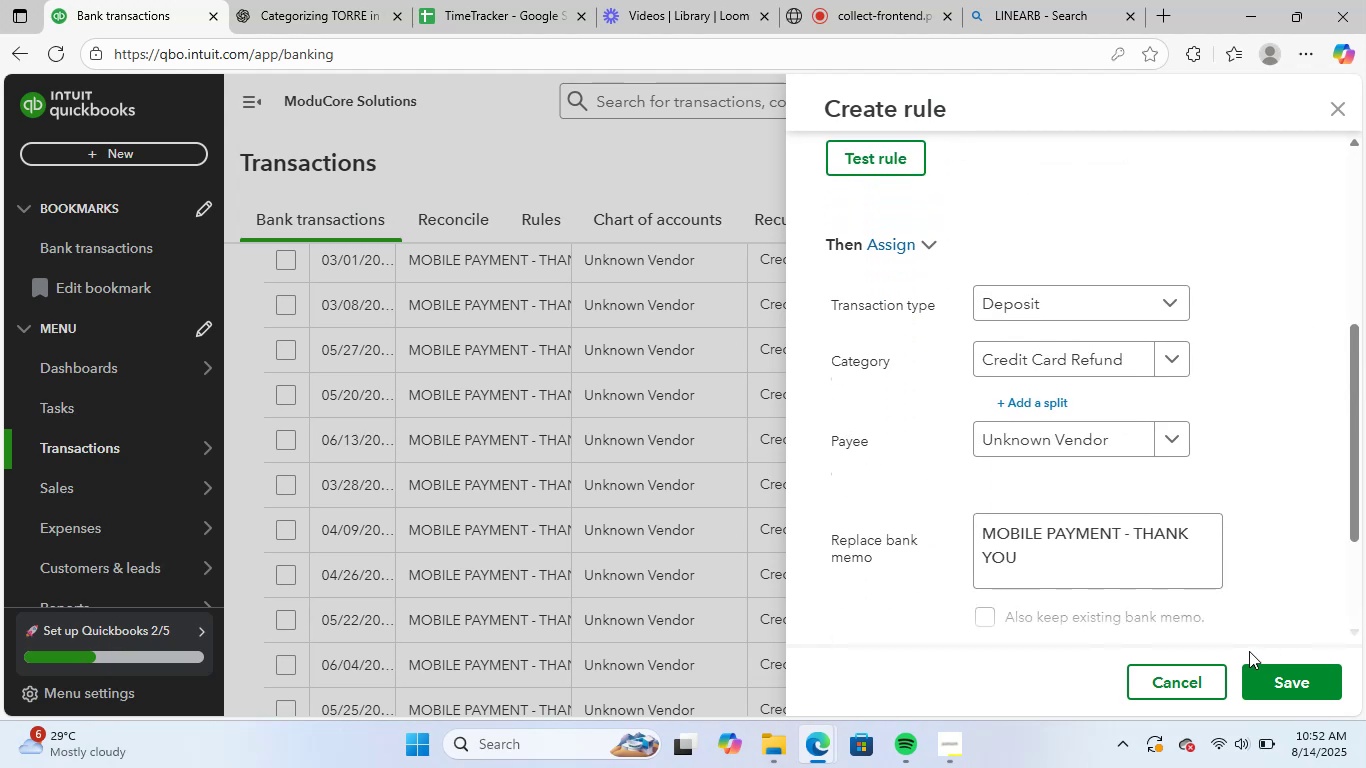 
left_click([1284, 686])
 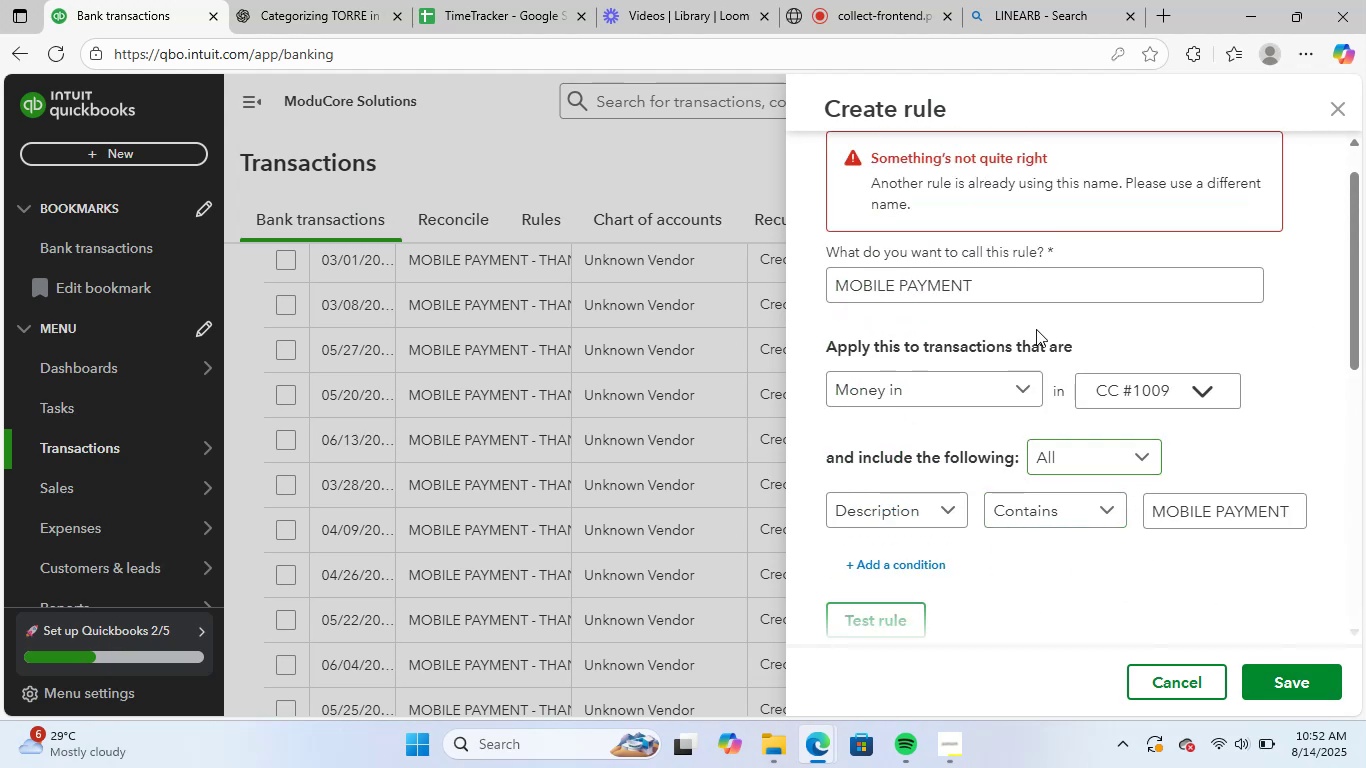 
left_click([1003, 287])
 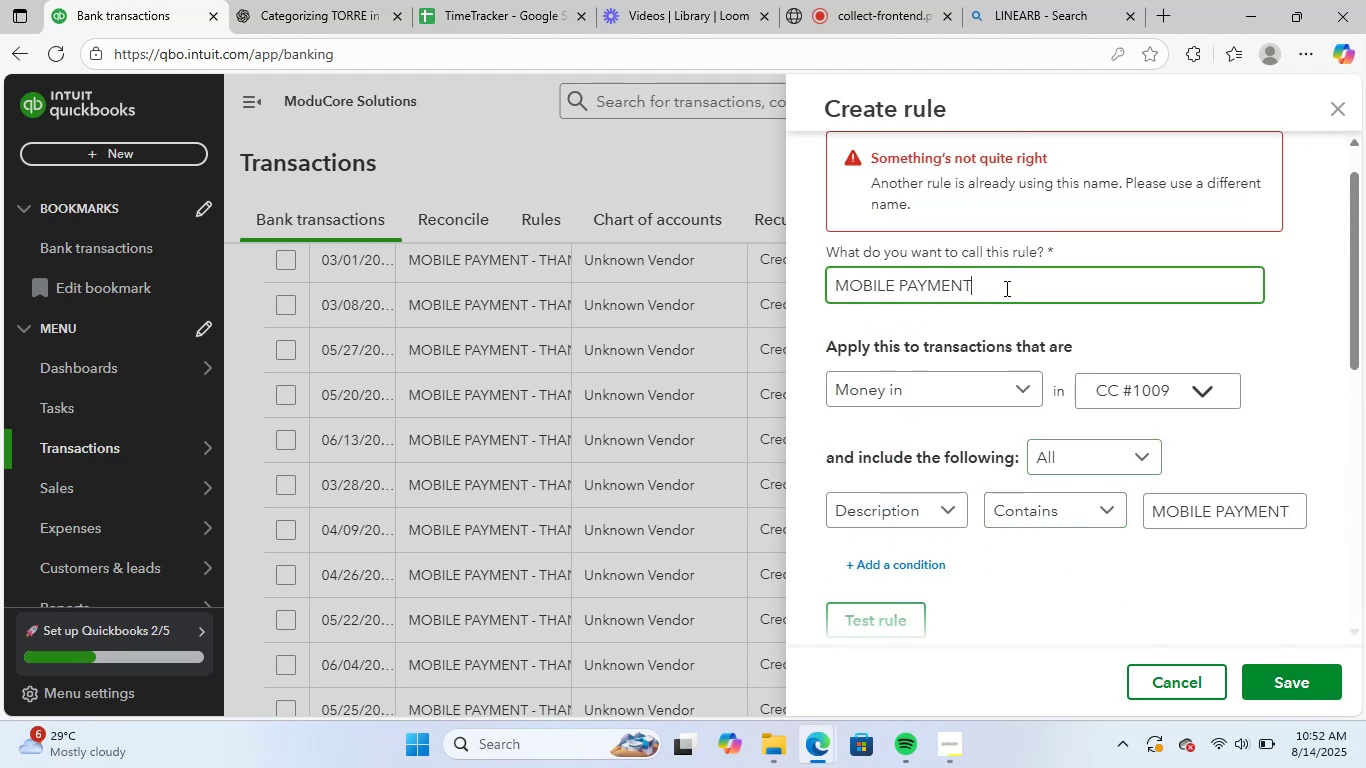 
key(Backspace)
 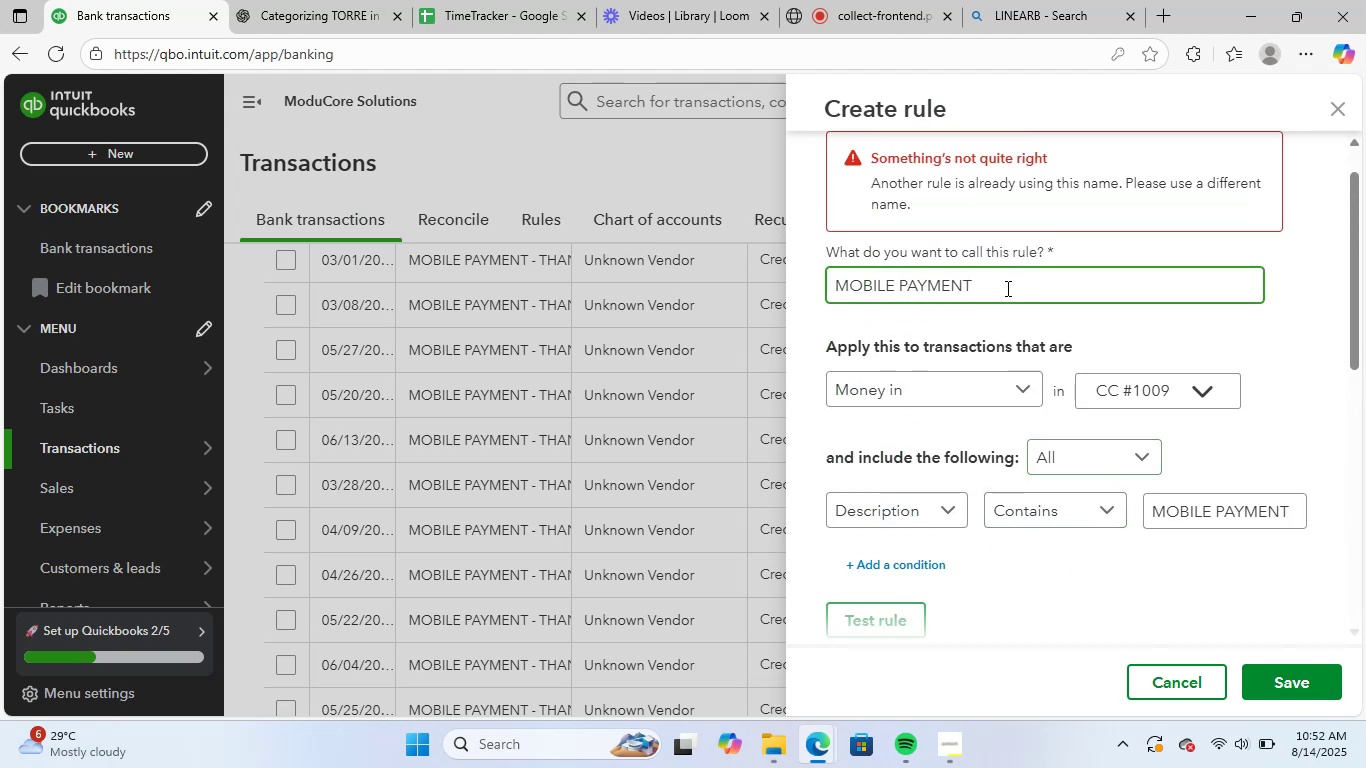 
key(Backspace)
 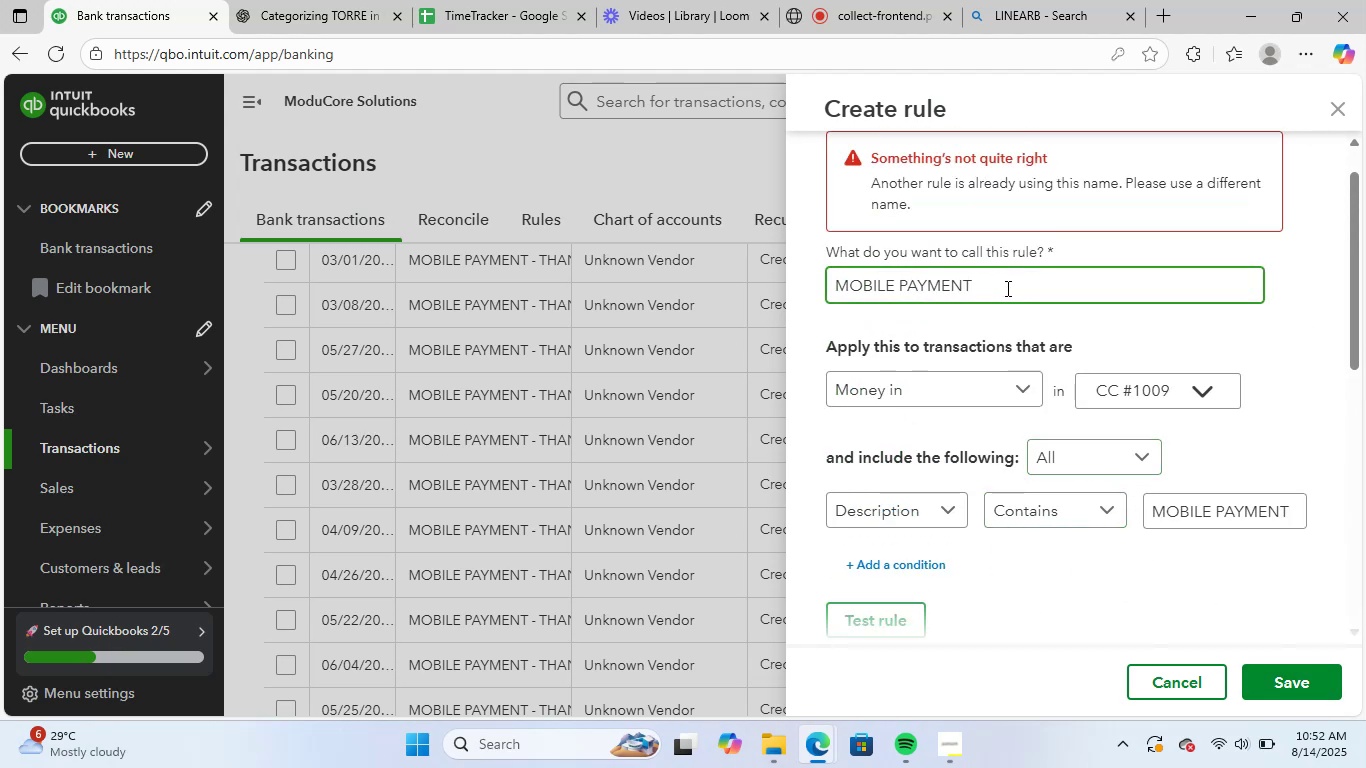 
key(Backspace)
 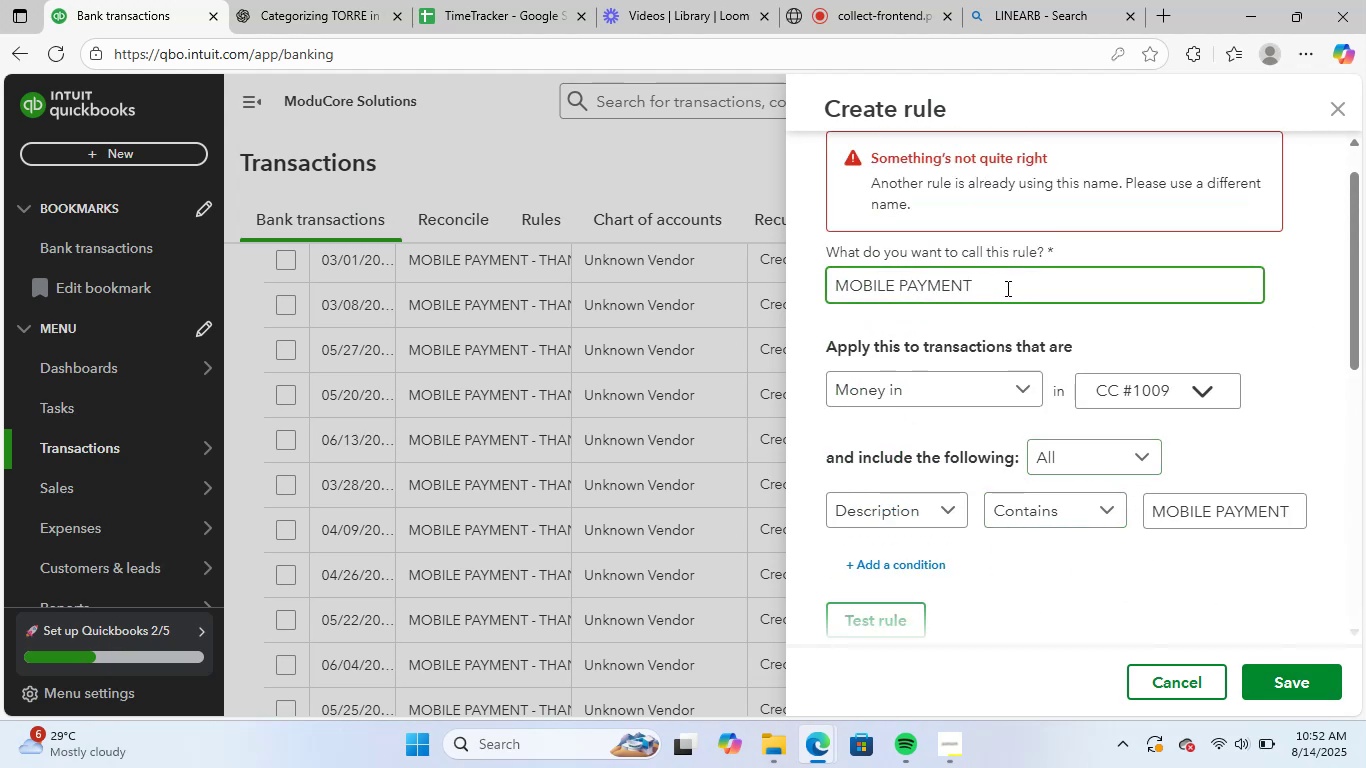 
key(Backspace)
 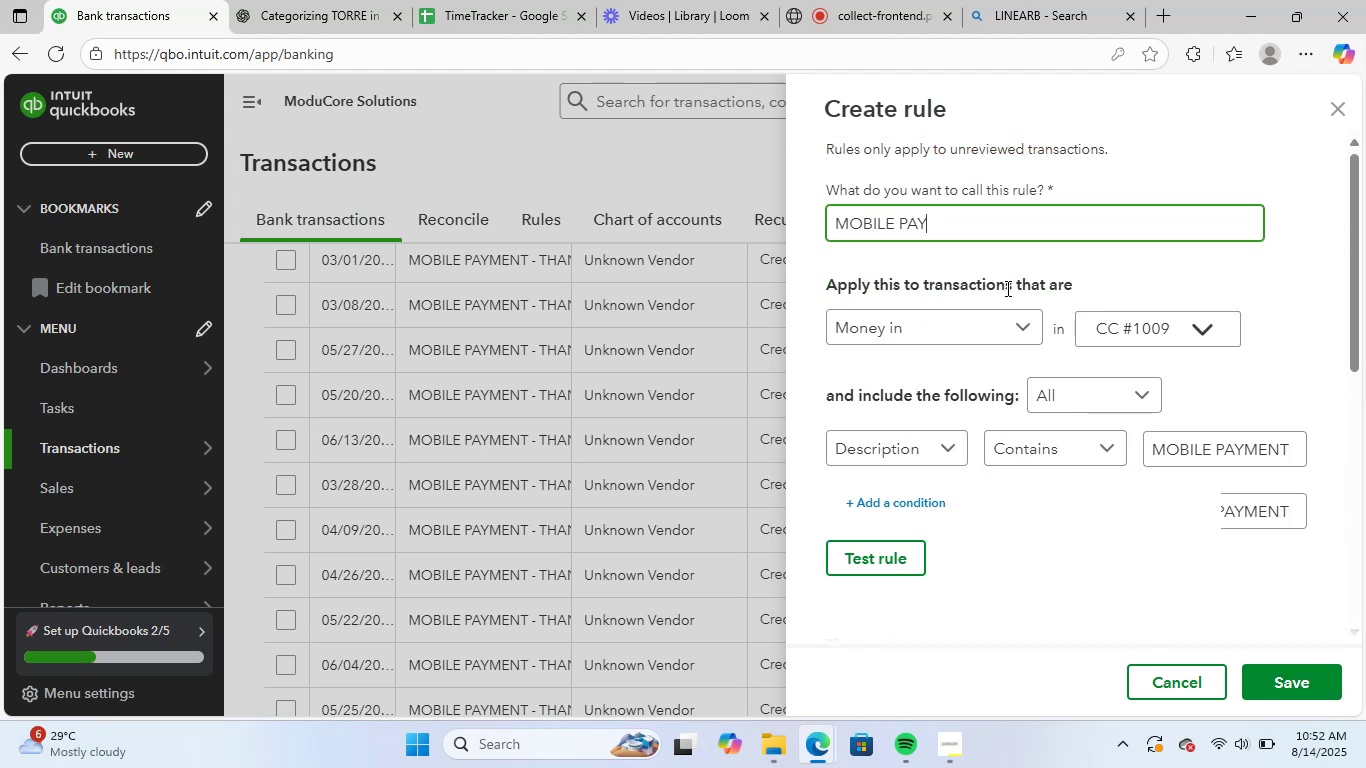 
scroll: coordinate [1255, 516], scroll_direction: down, amount: 7.0
 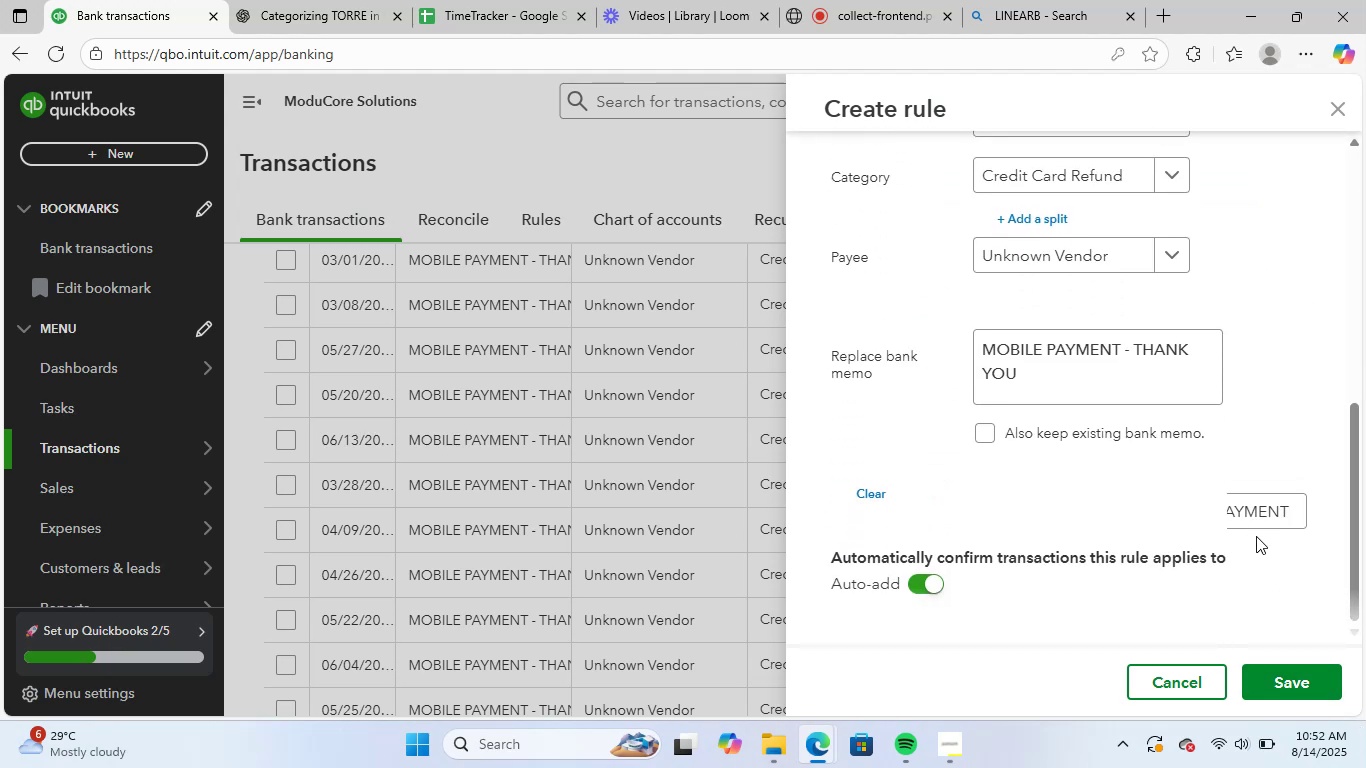 
scroll: coordinate [1252, 556], scroll_direction: up, amount: 1.0
 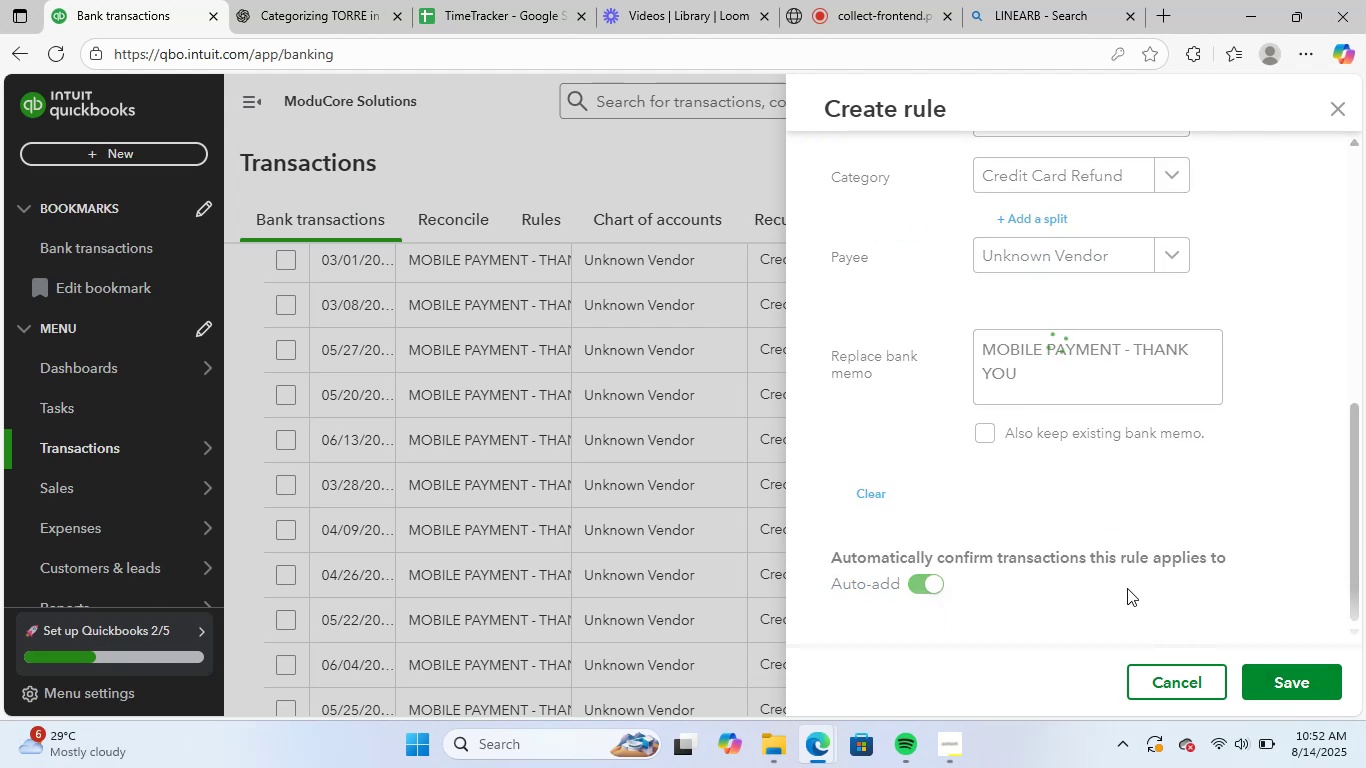 
wait(10.48)
 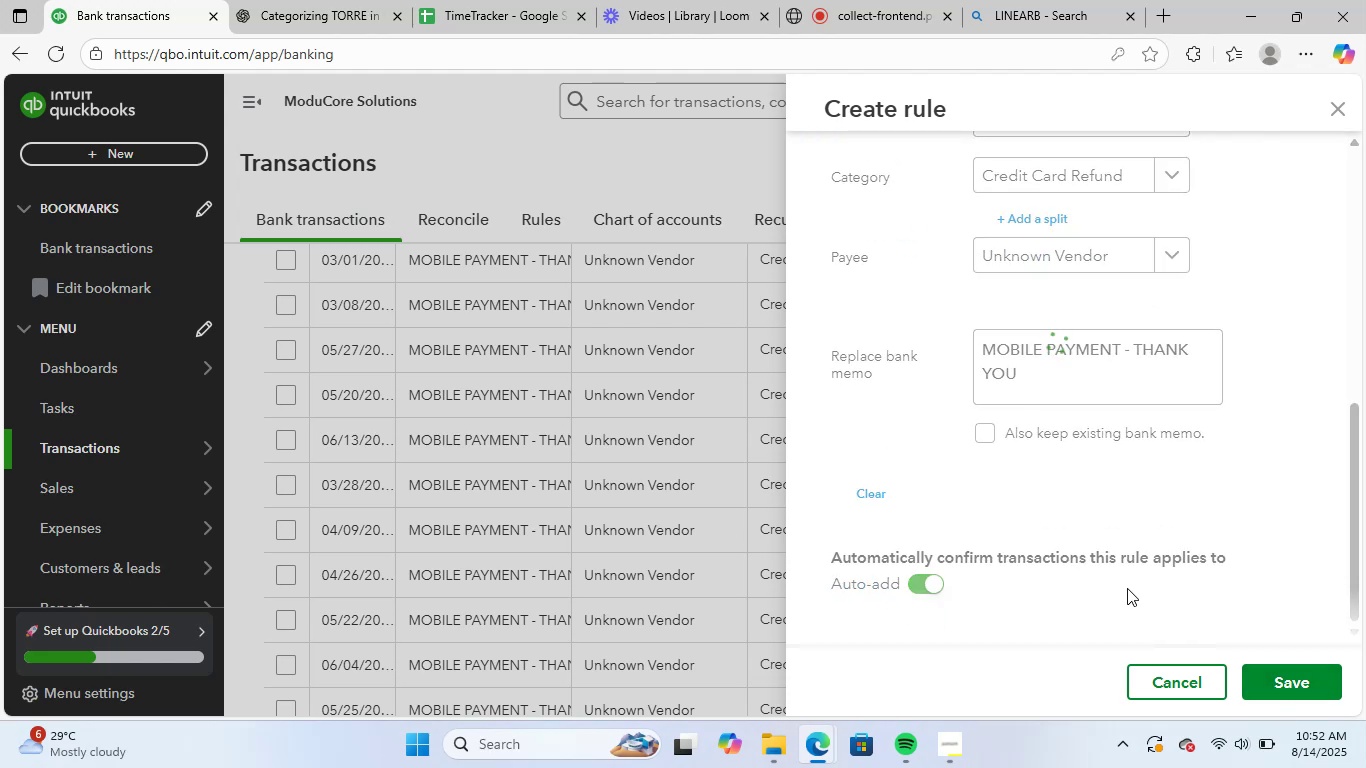 
scroll: coordinate [712, 475], scroll_direction: up, amount: 3.0
 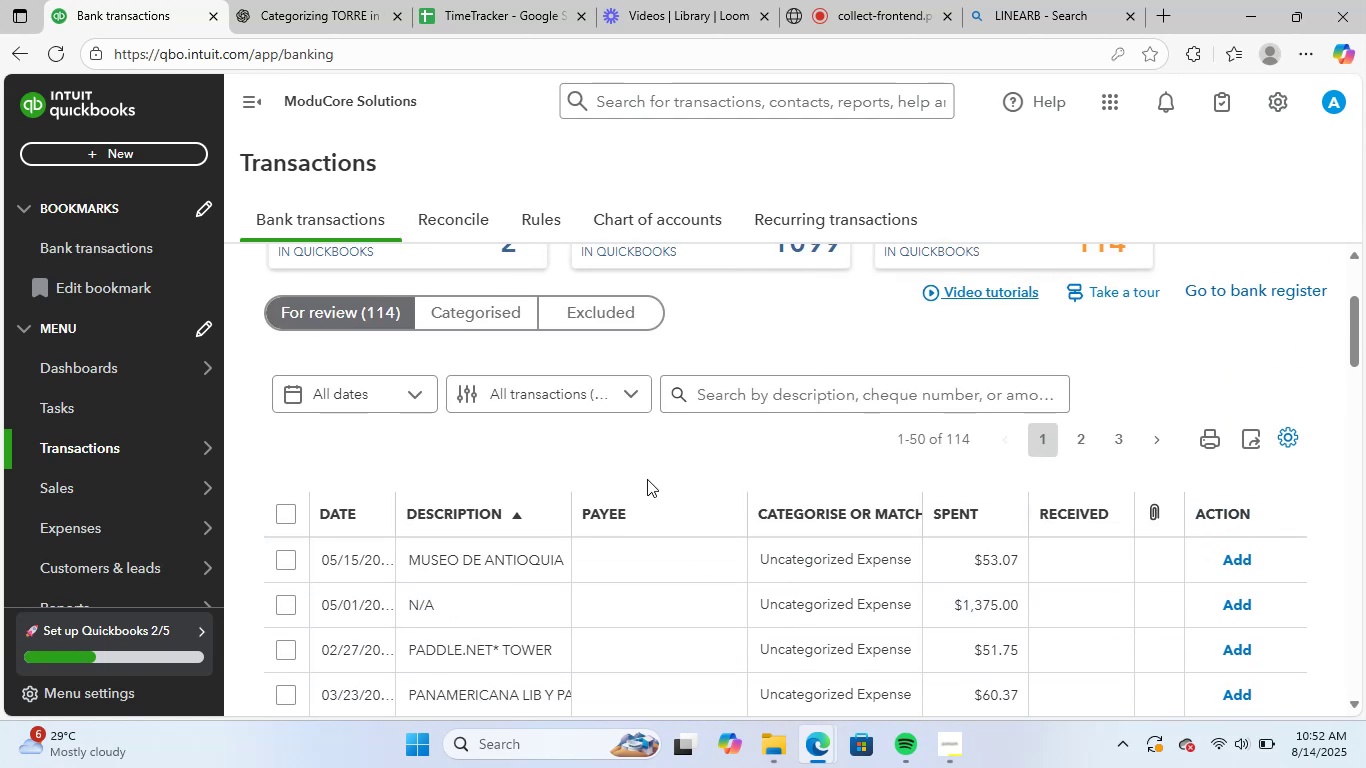 
scroll: coordinate [646, 458], scroll_direction: down, amount: 2.0
 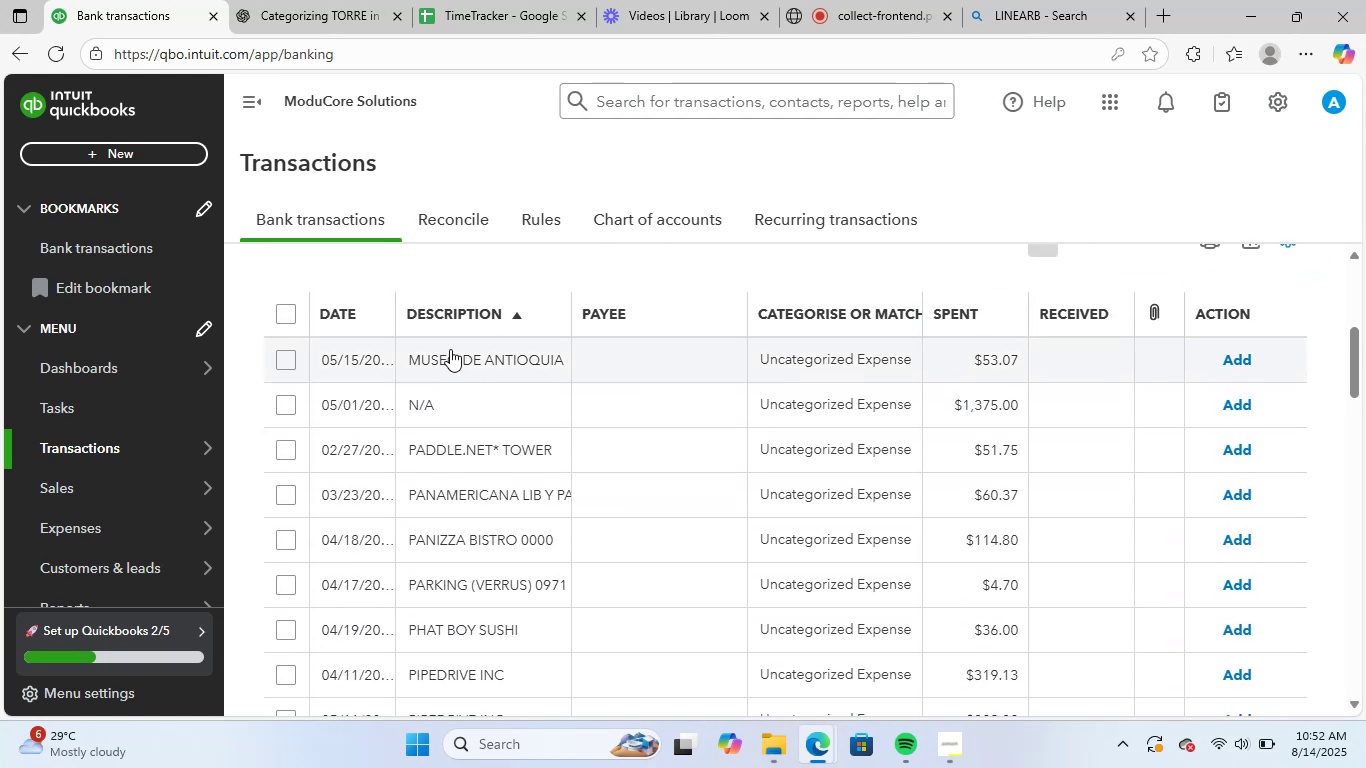 
left_click([460, 350])
 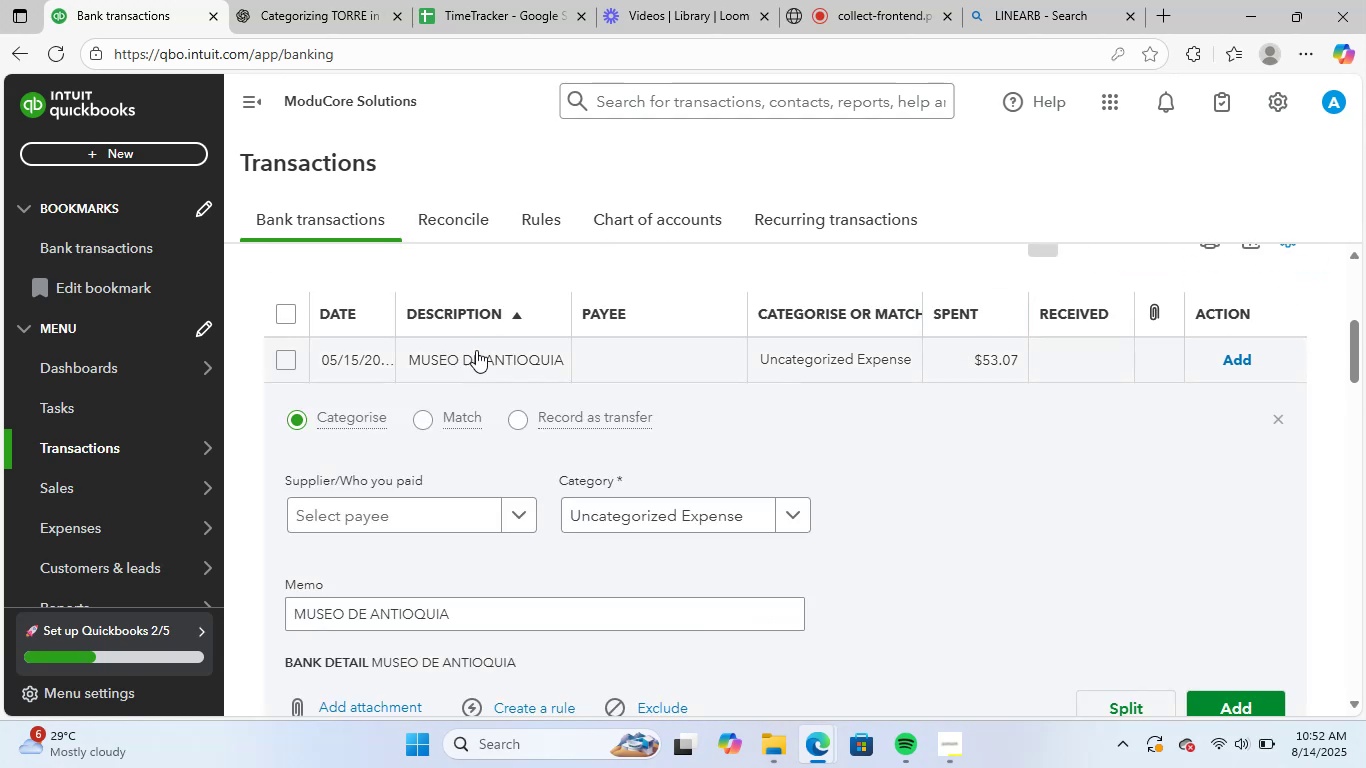 
scroll: coordinate [534, 525], scroll_direction: down, amount: 1.0
 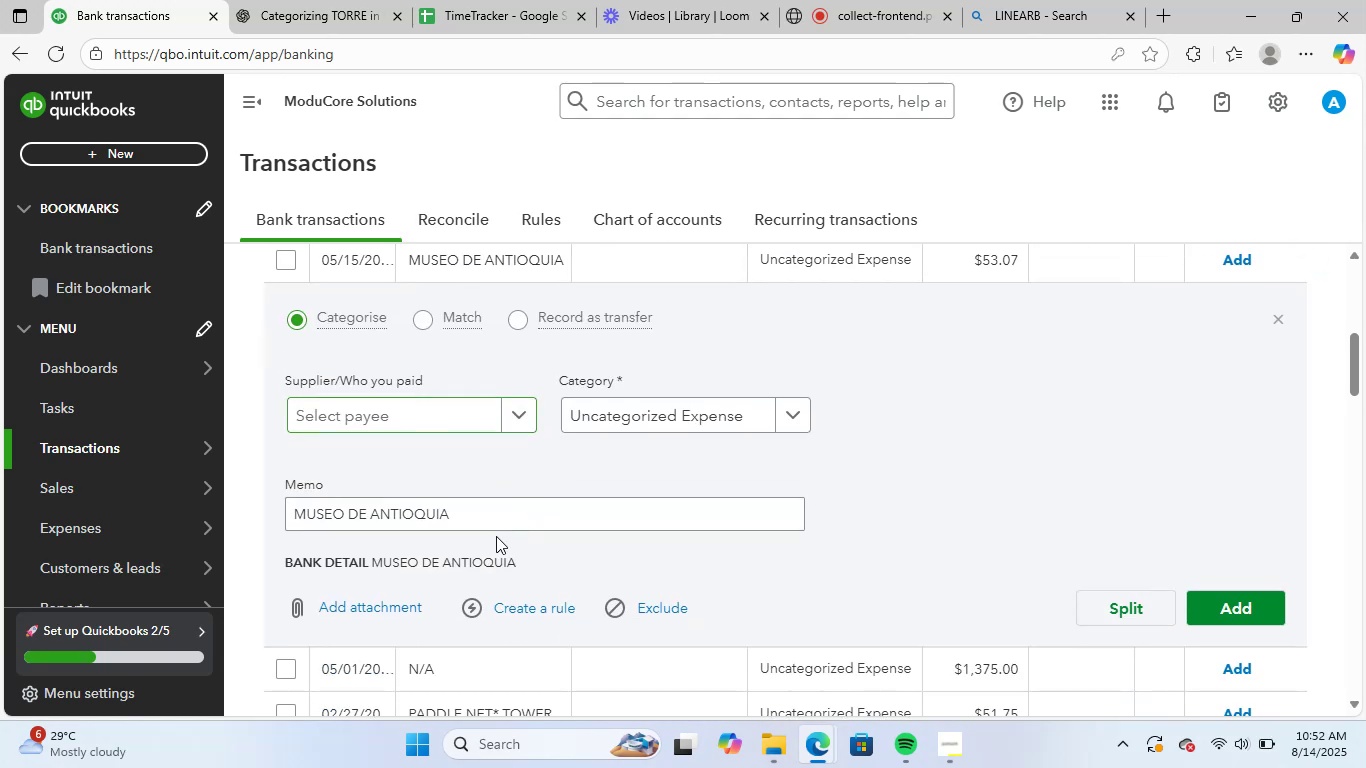 
left_click_drag(start_coordinate=[483, 526], to_coordinate=[274, 506])
 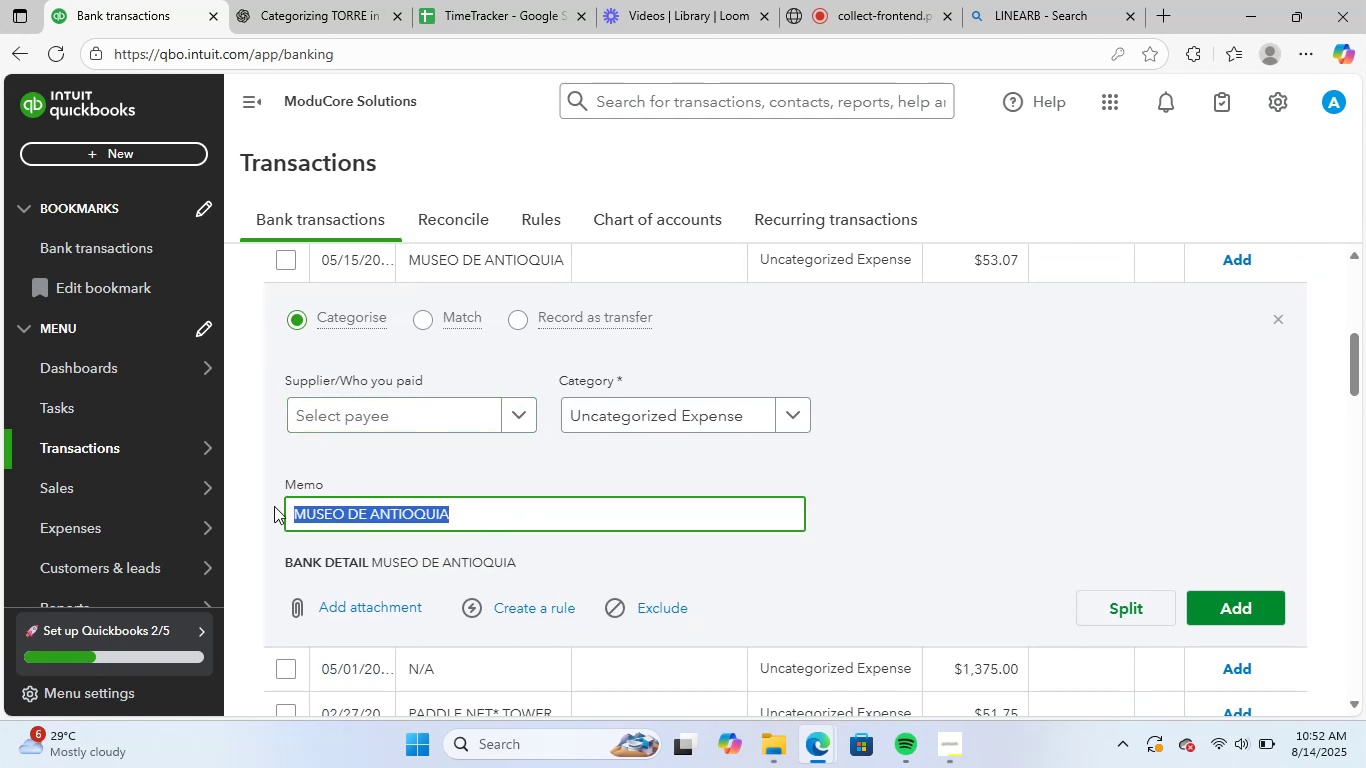 
key(Control+ControlLeft)
 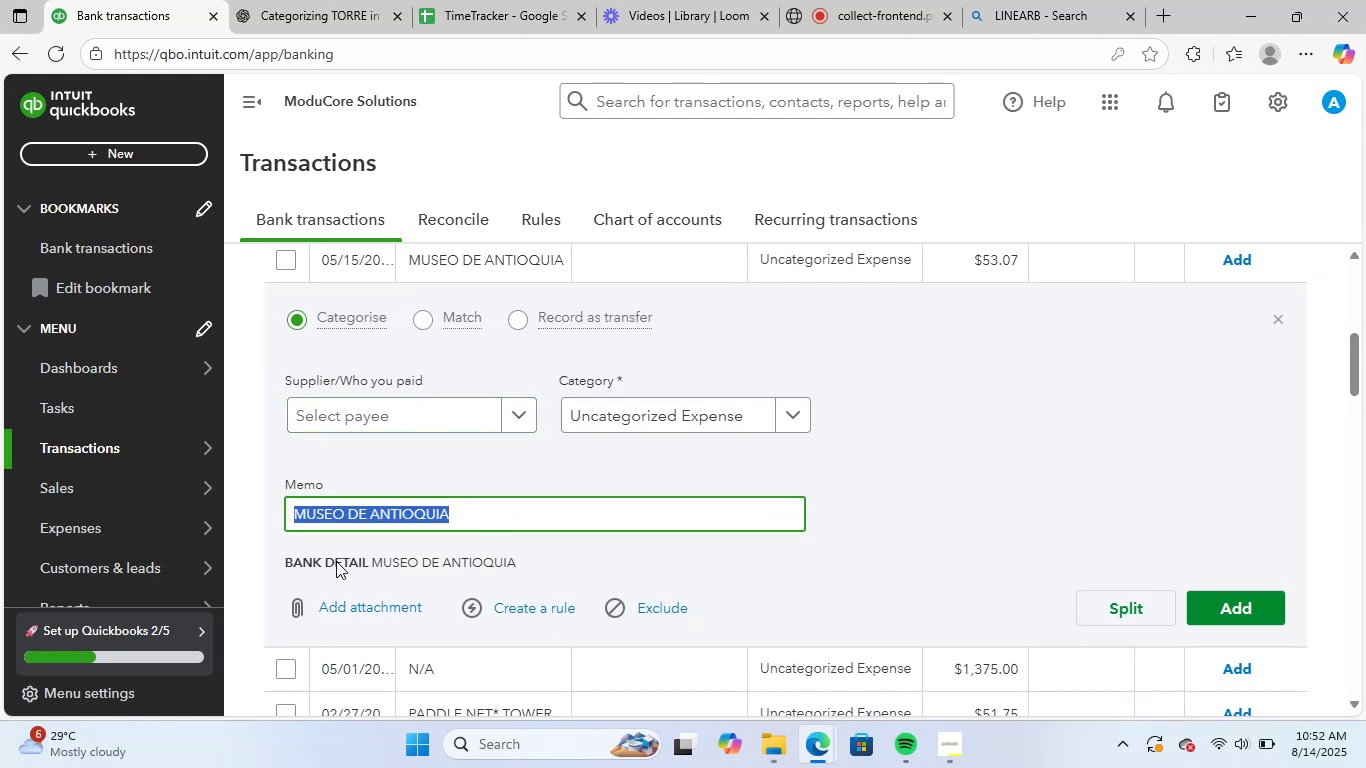 
key(Control+C)
 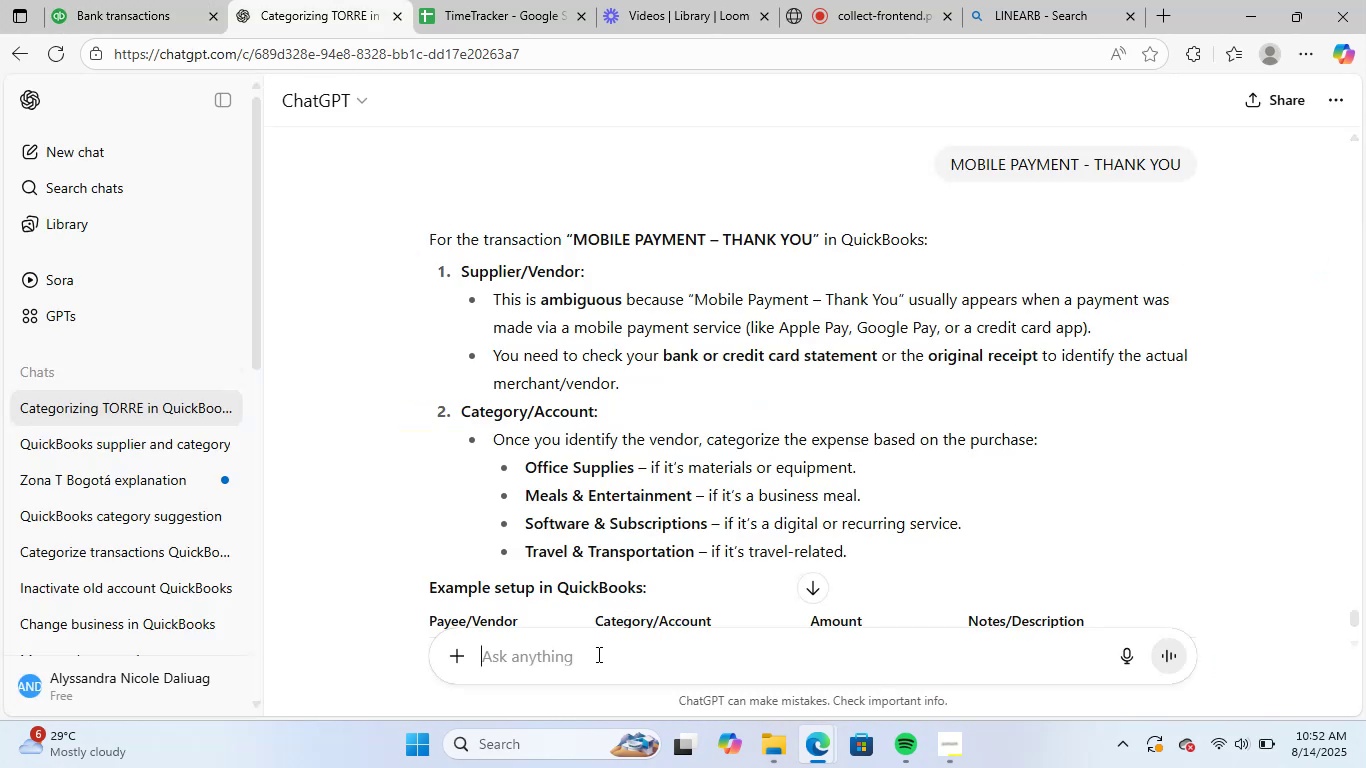 
left_click([588, 665])
 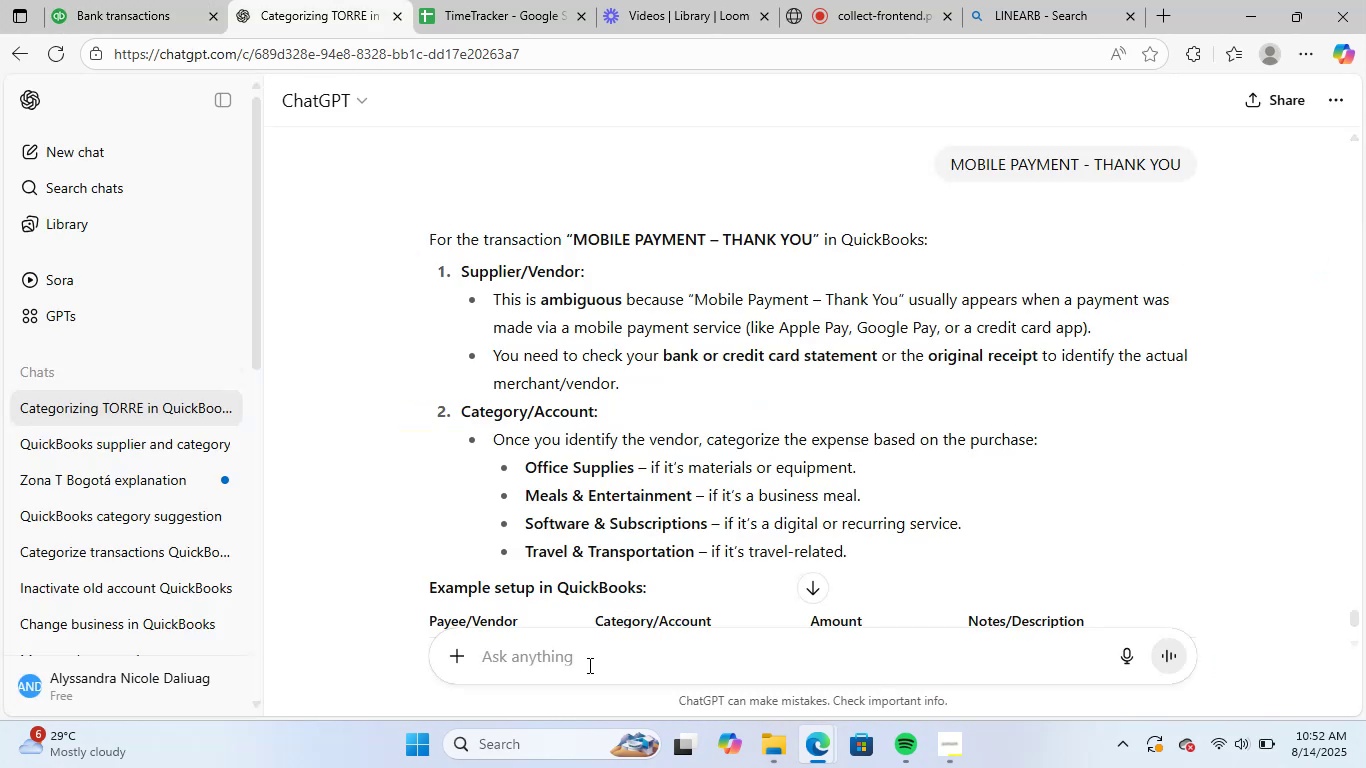 
key(Control+ControlLeft)
 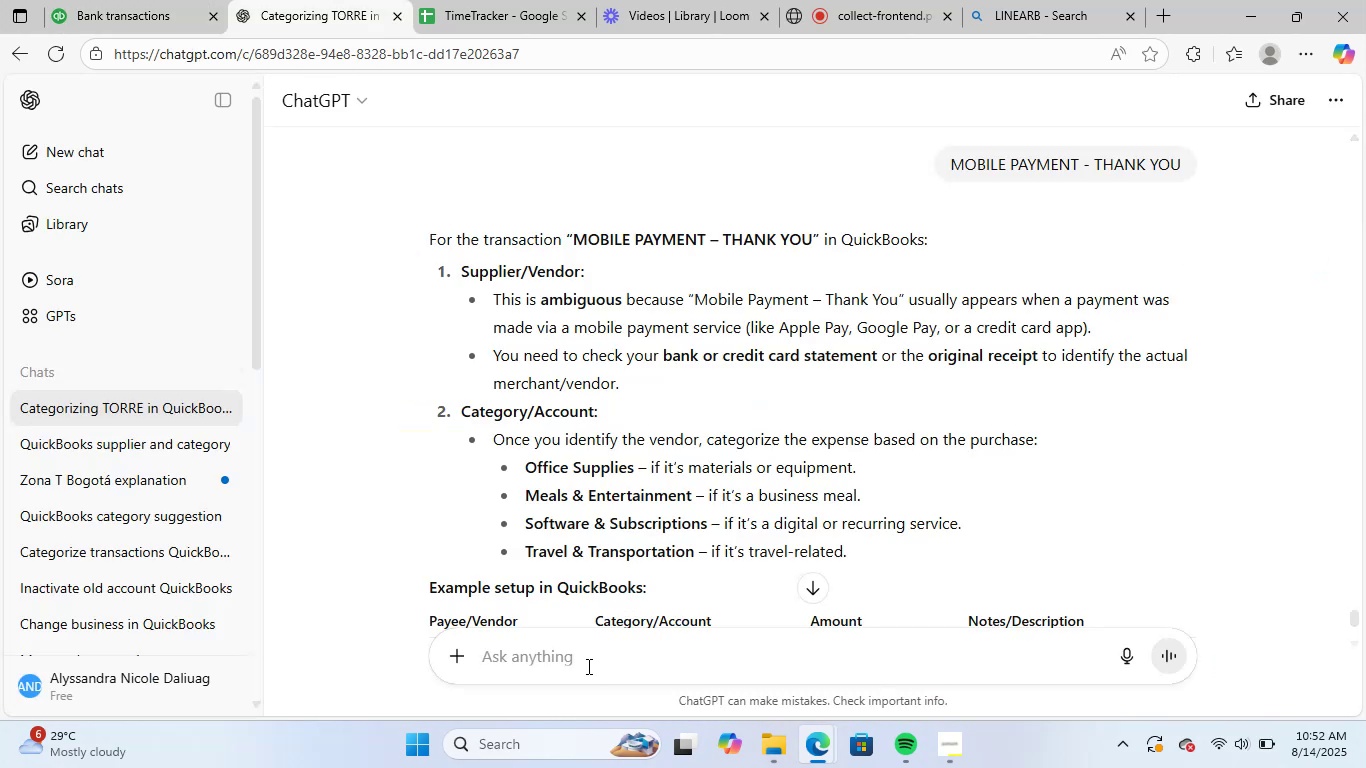 
key(Control+V)
 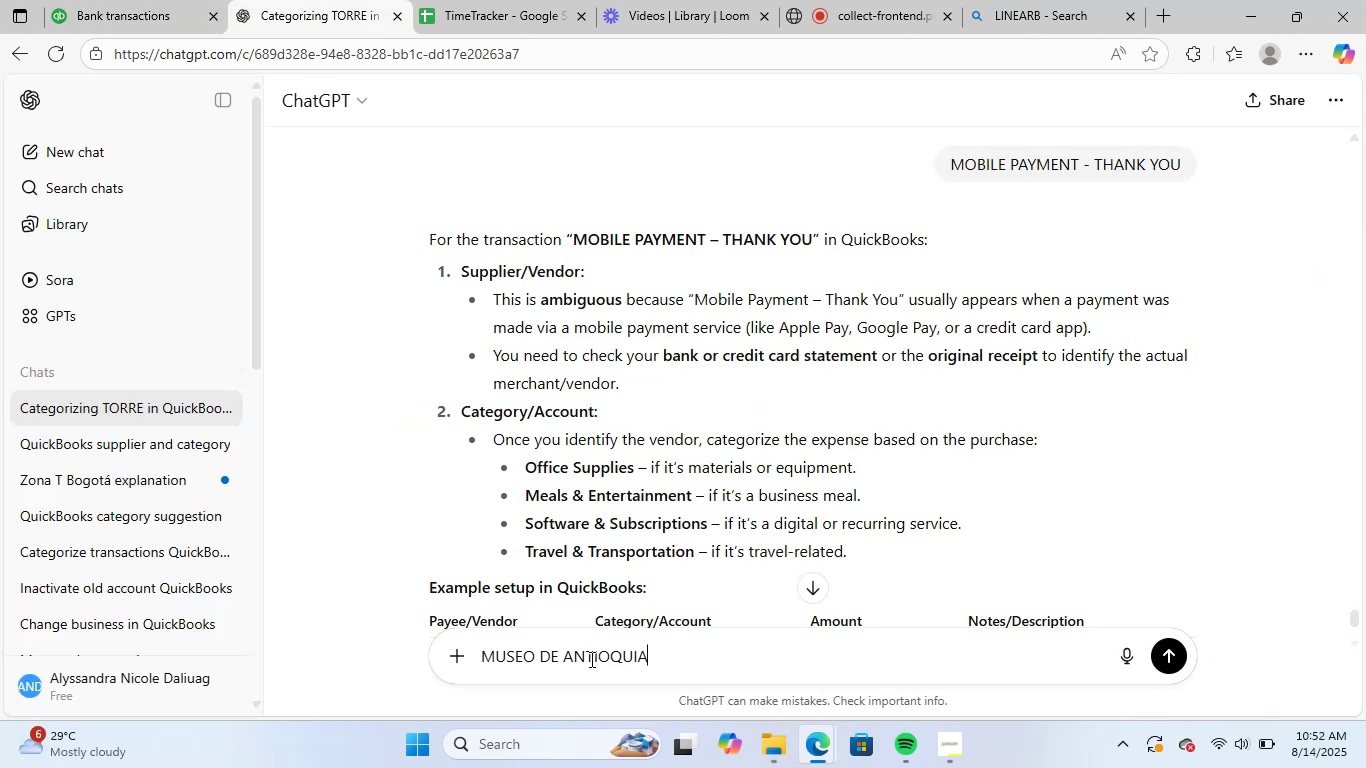 
key(NumpadEnter)
 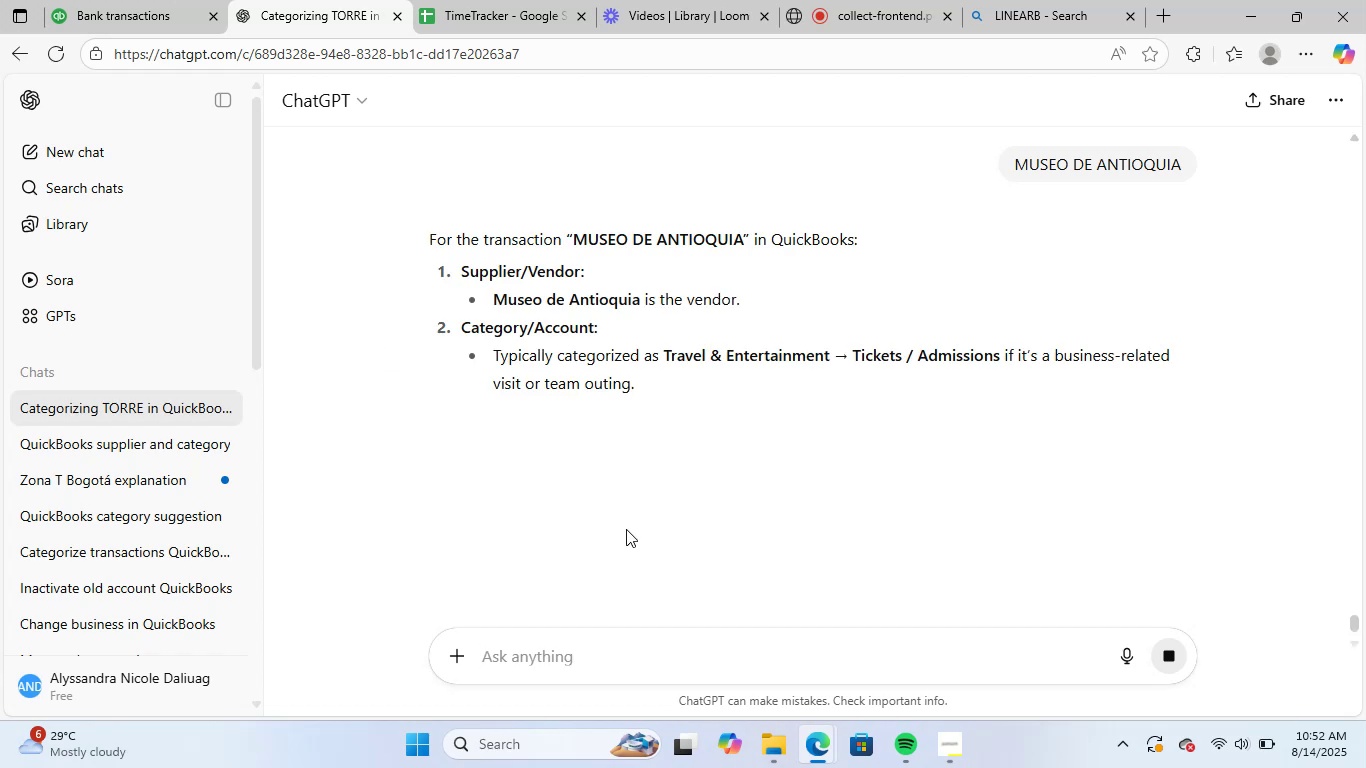 
wait(7.43)
 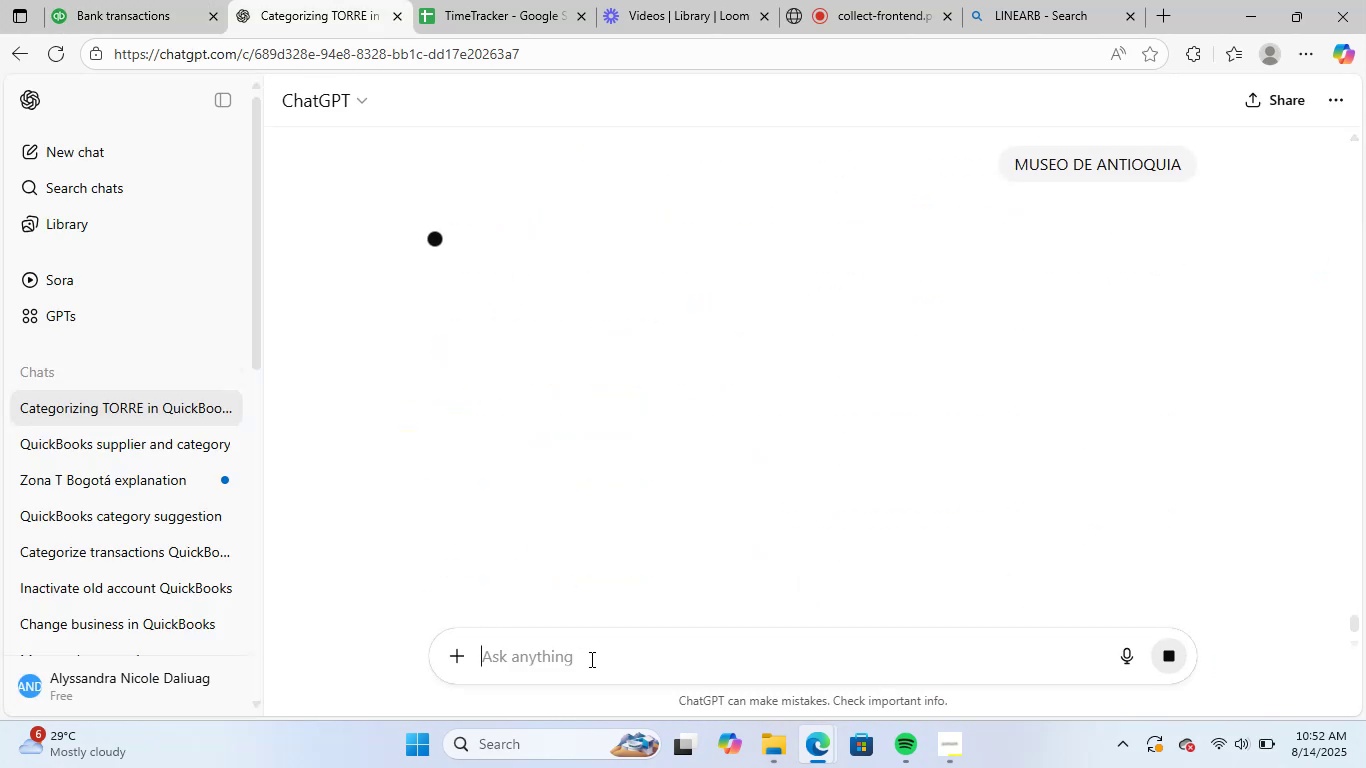 
left_click_drag(start_coordinate=[640, 304], to_coordinate=[488, 299])
 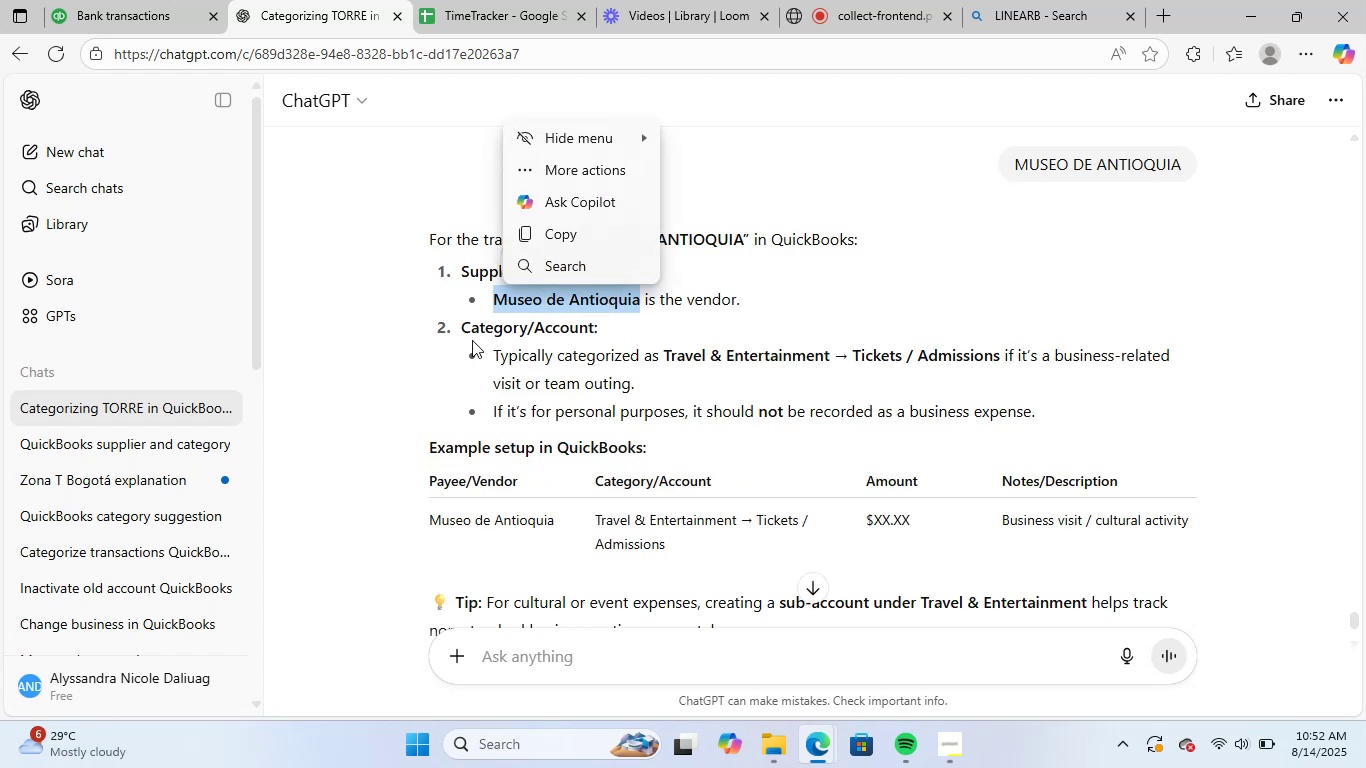 
key(Control+C)
 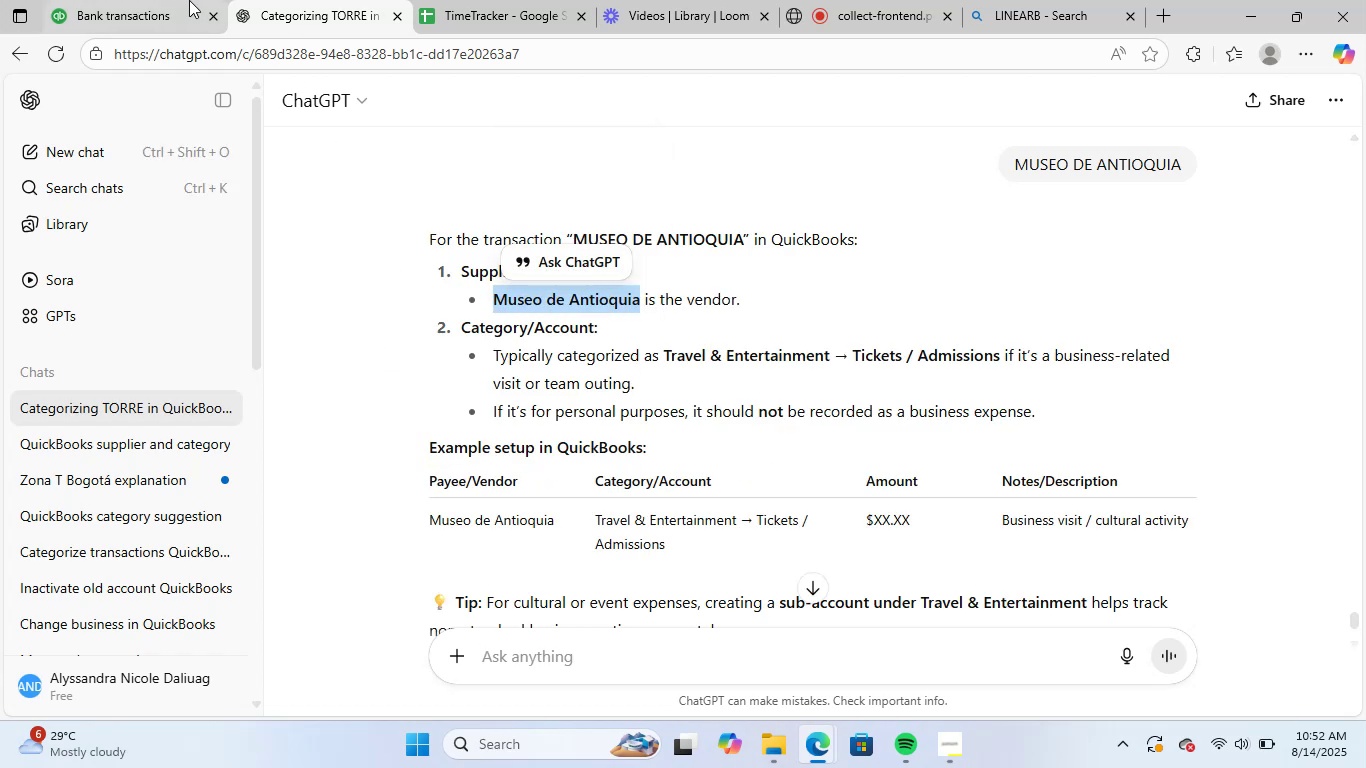 
left_click([192, 0])
 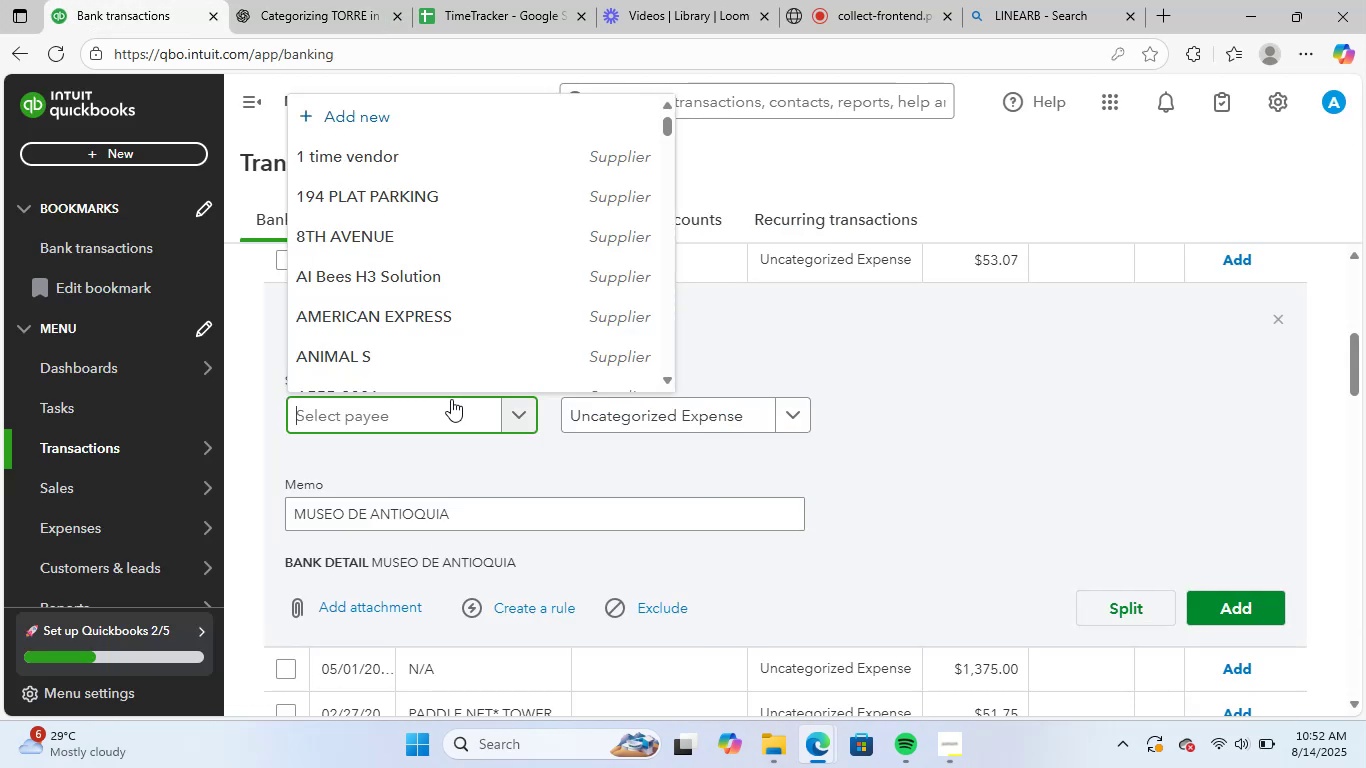 
left_click([462, 114])
 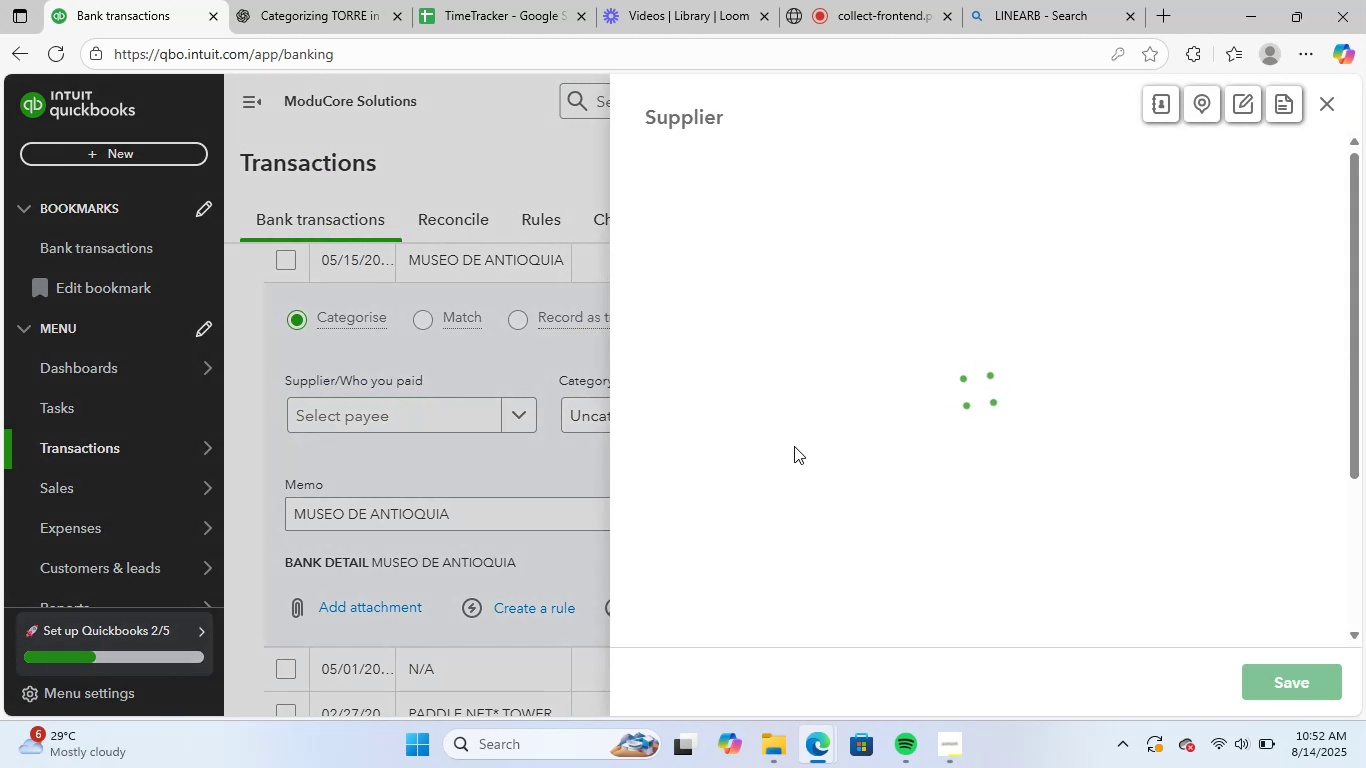 
key(Control+ControlLeft)
 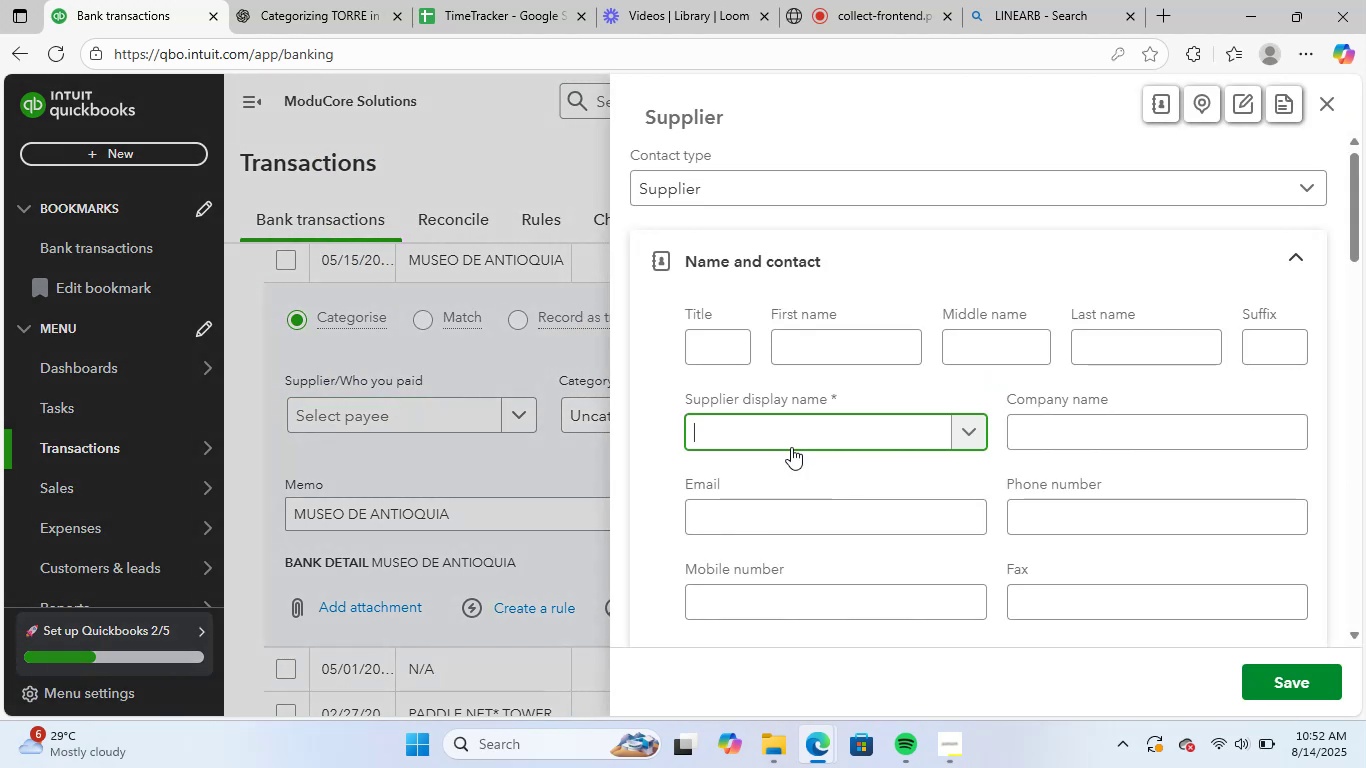 
key(Control+V)
 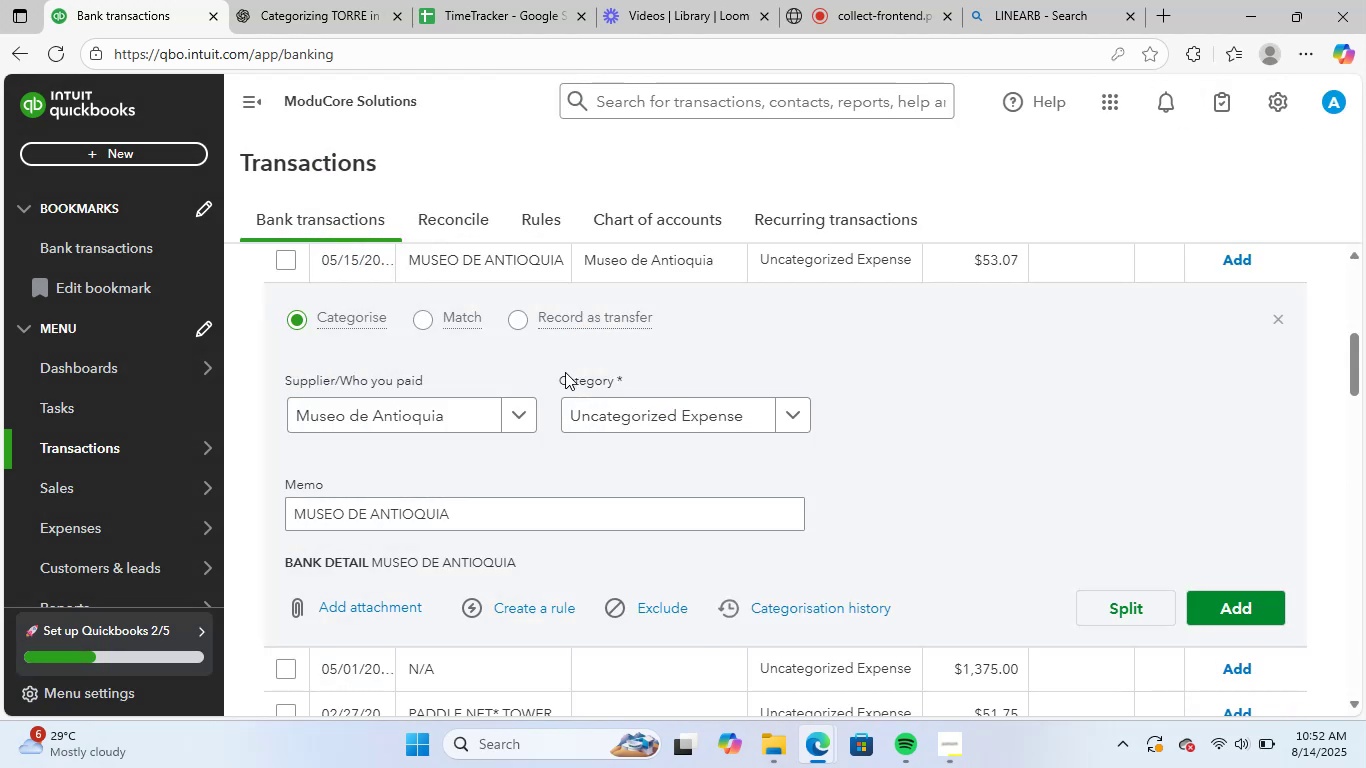 
left_click([641, 415])
 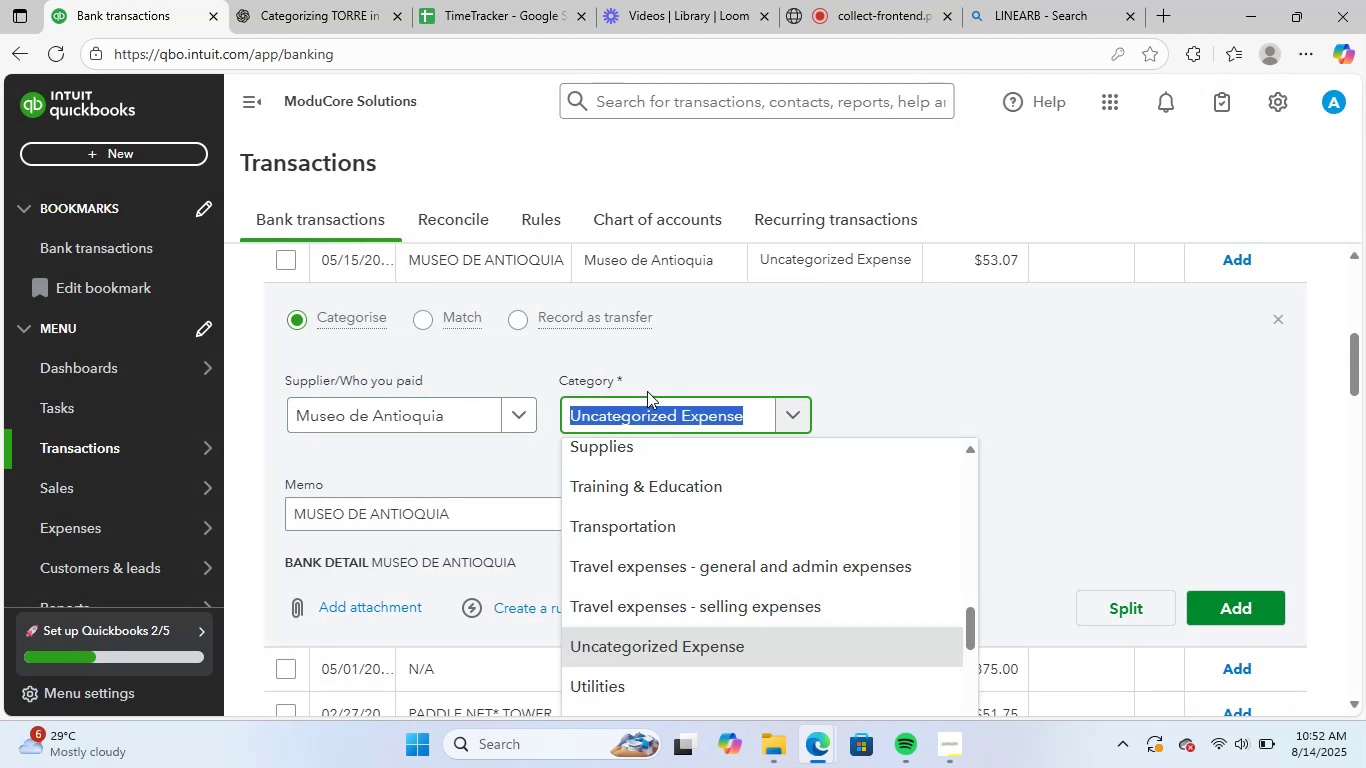 
type(meals)
 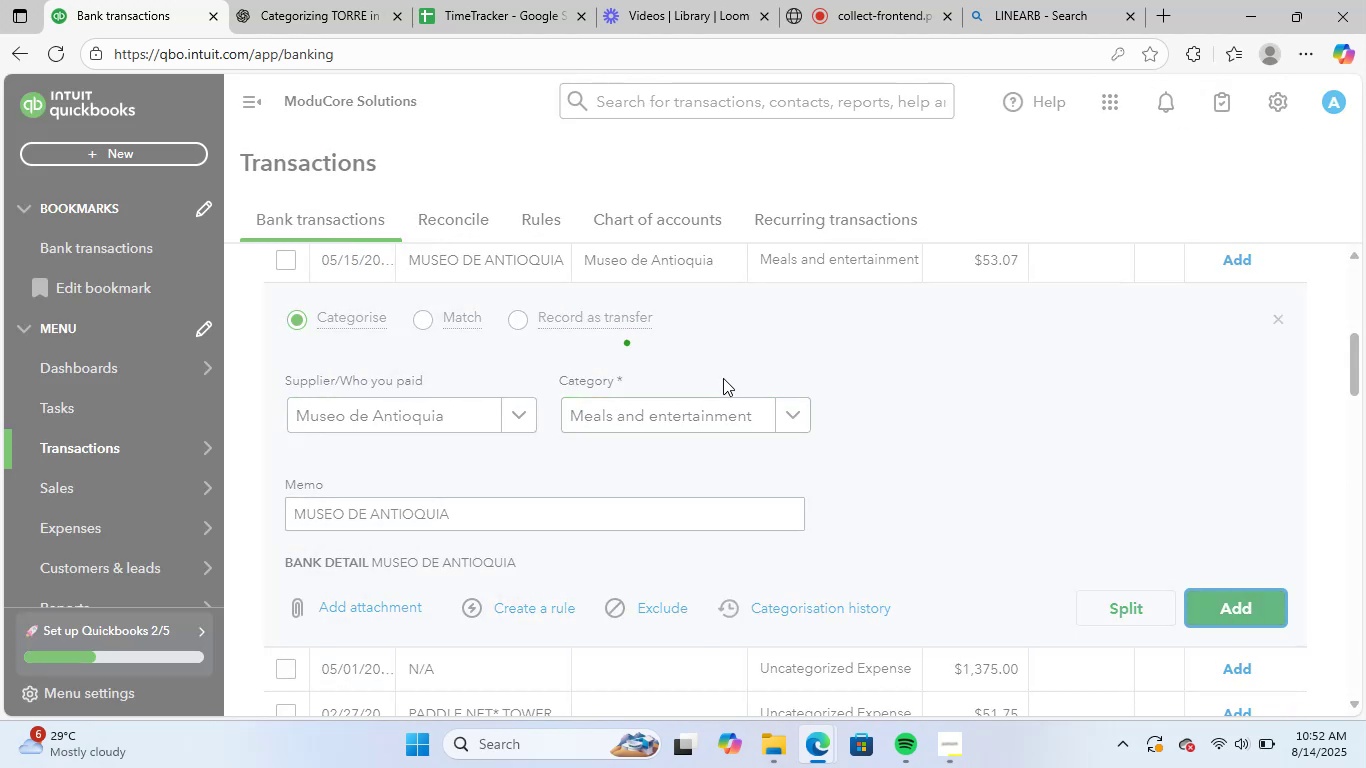 
scroll: coordinate [564, 553], scroll_direction: up, amount: 2.0
 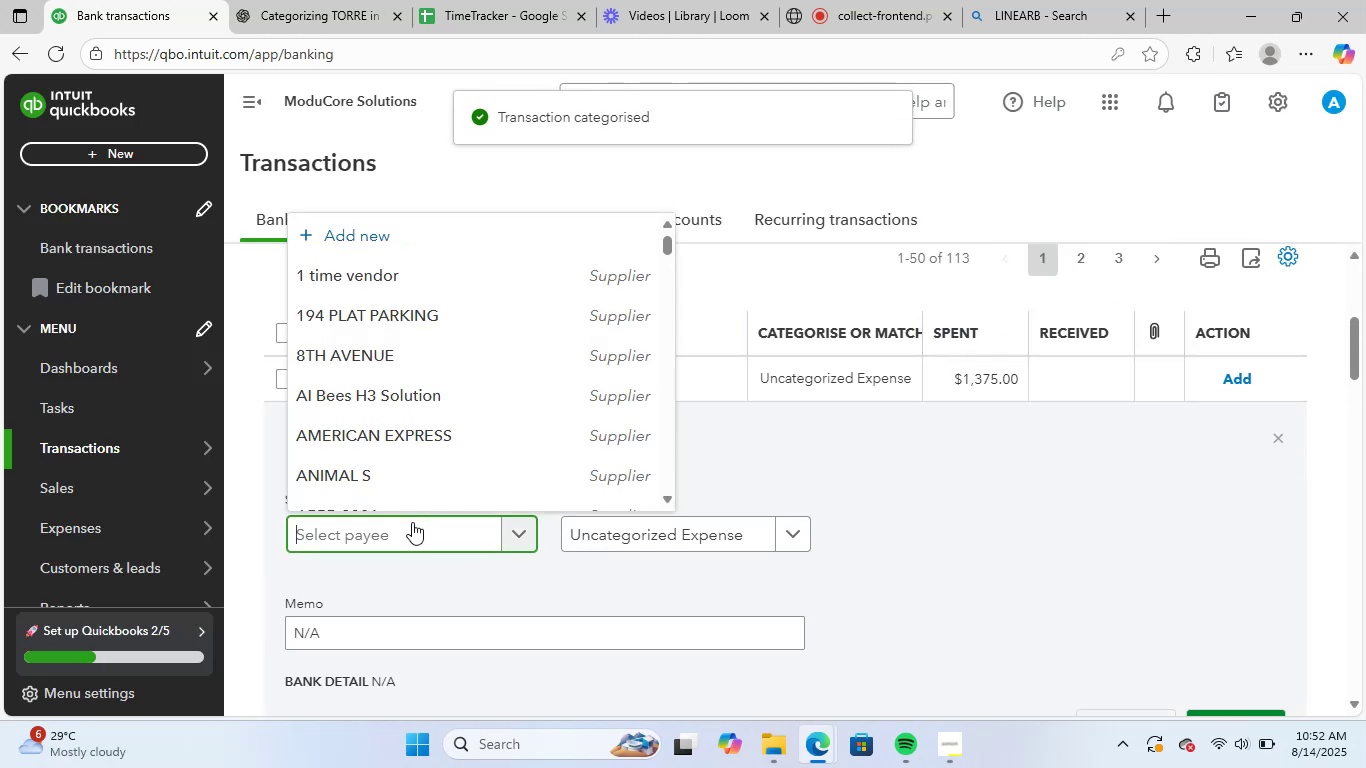 
left_click([459, 278])
 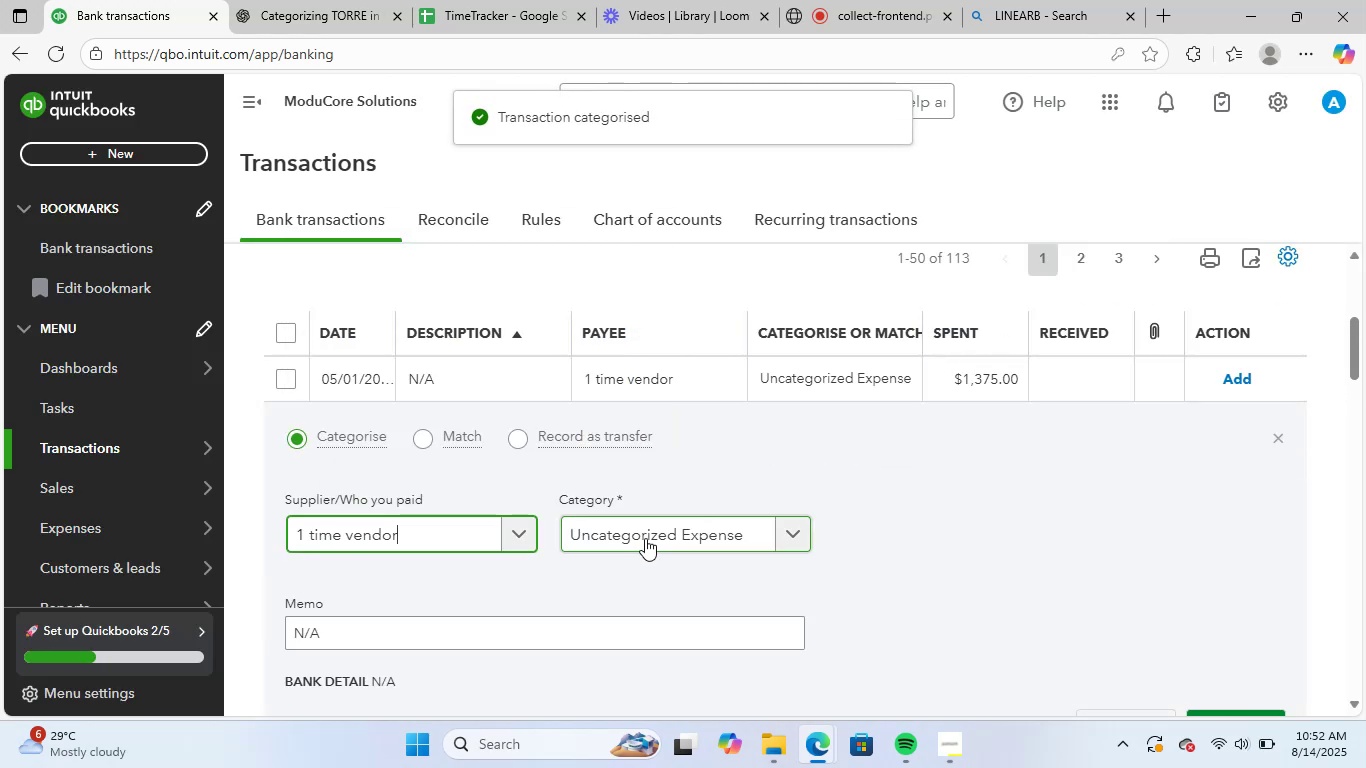 
left_click([648, 539])
 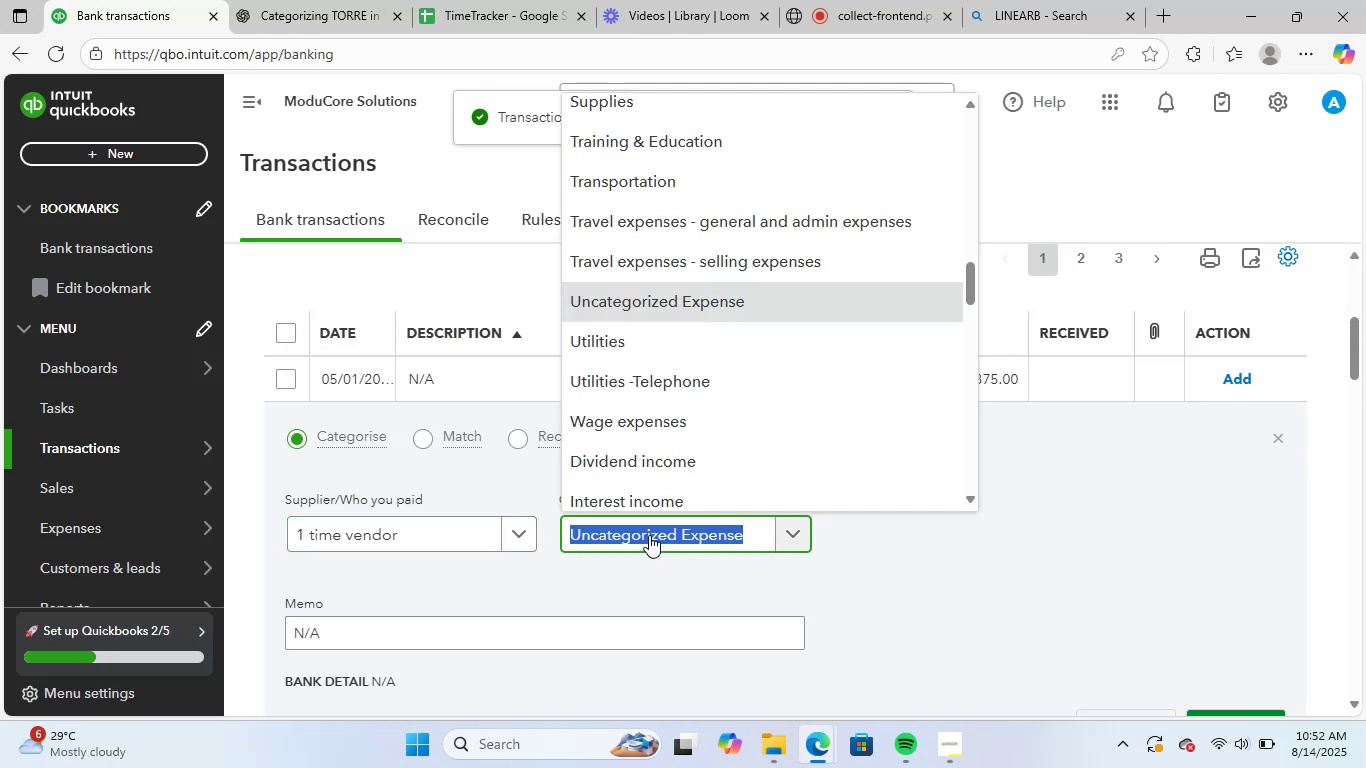 
type(gem)
key(Backspace)
type(ne)
 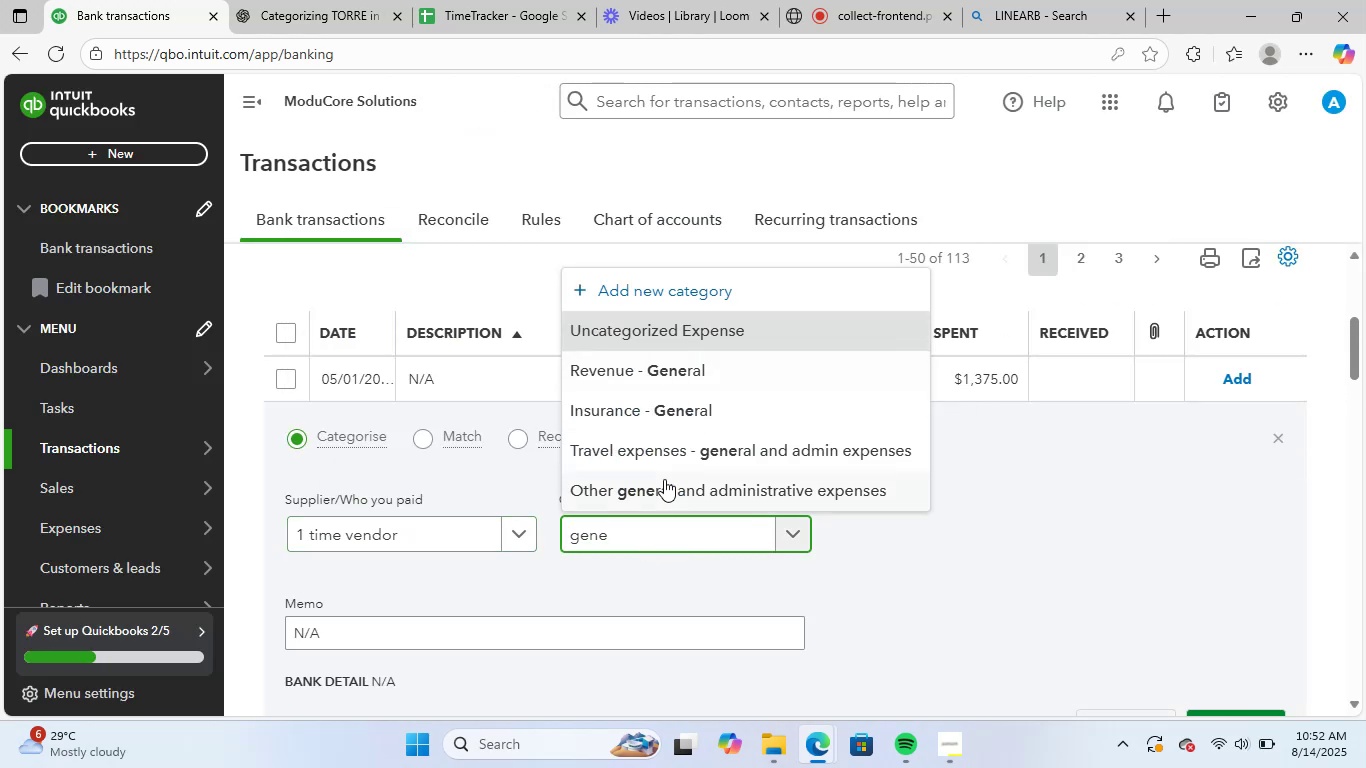 
left_click([685, 485])
 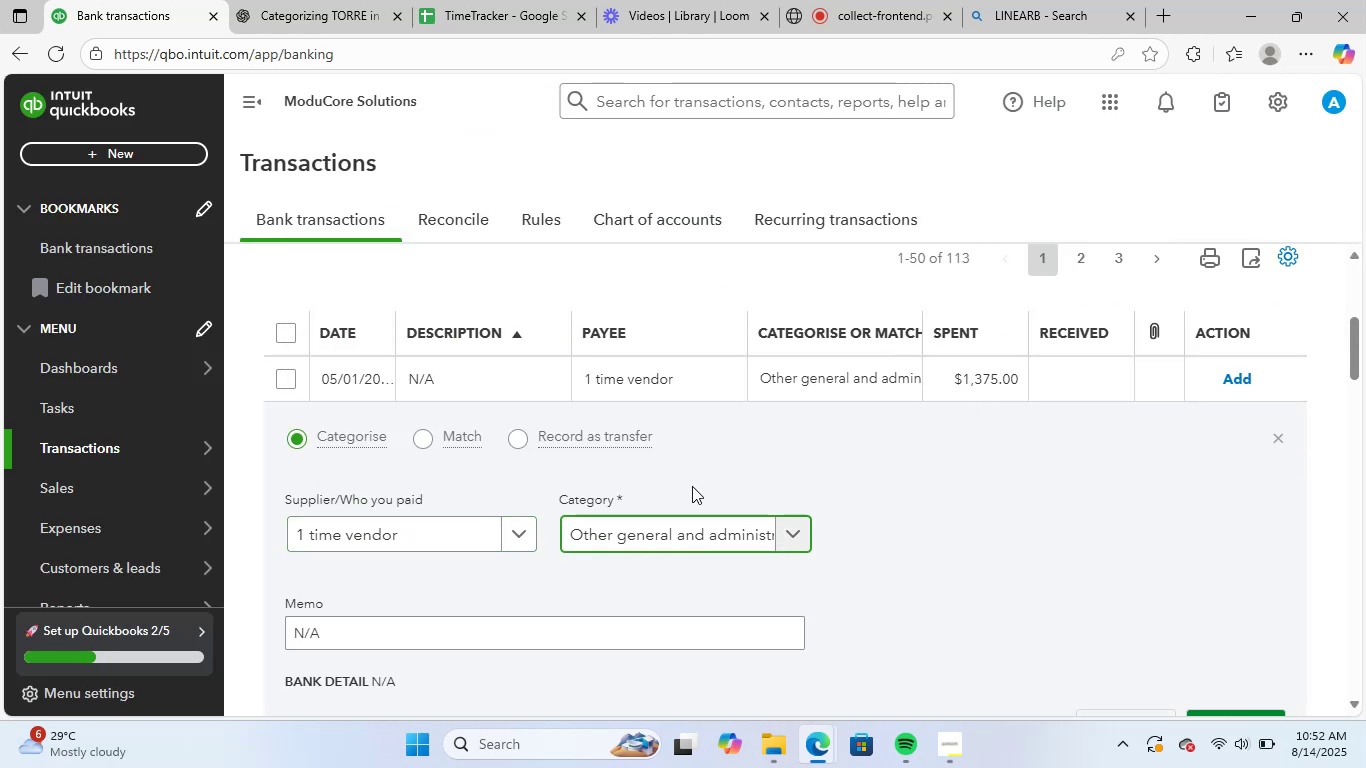 
scroll: coordinate [832, 514], scroll_direction: down, amount: 2.0
 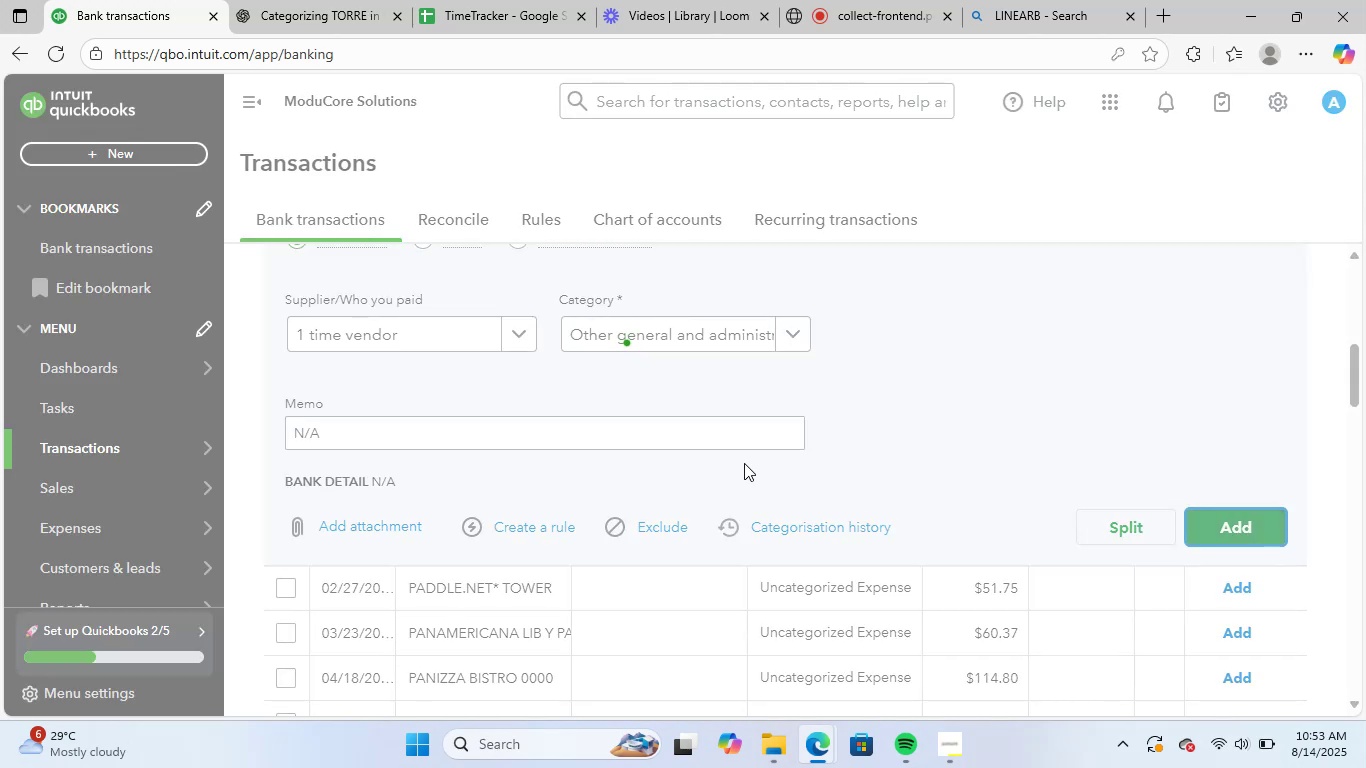 
scroll: coordinate [627, 503], scroll_direction: up, amount: 3.0
 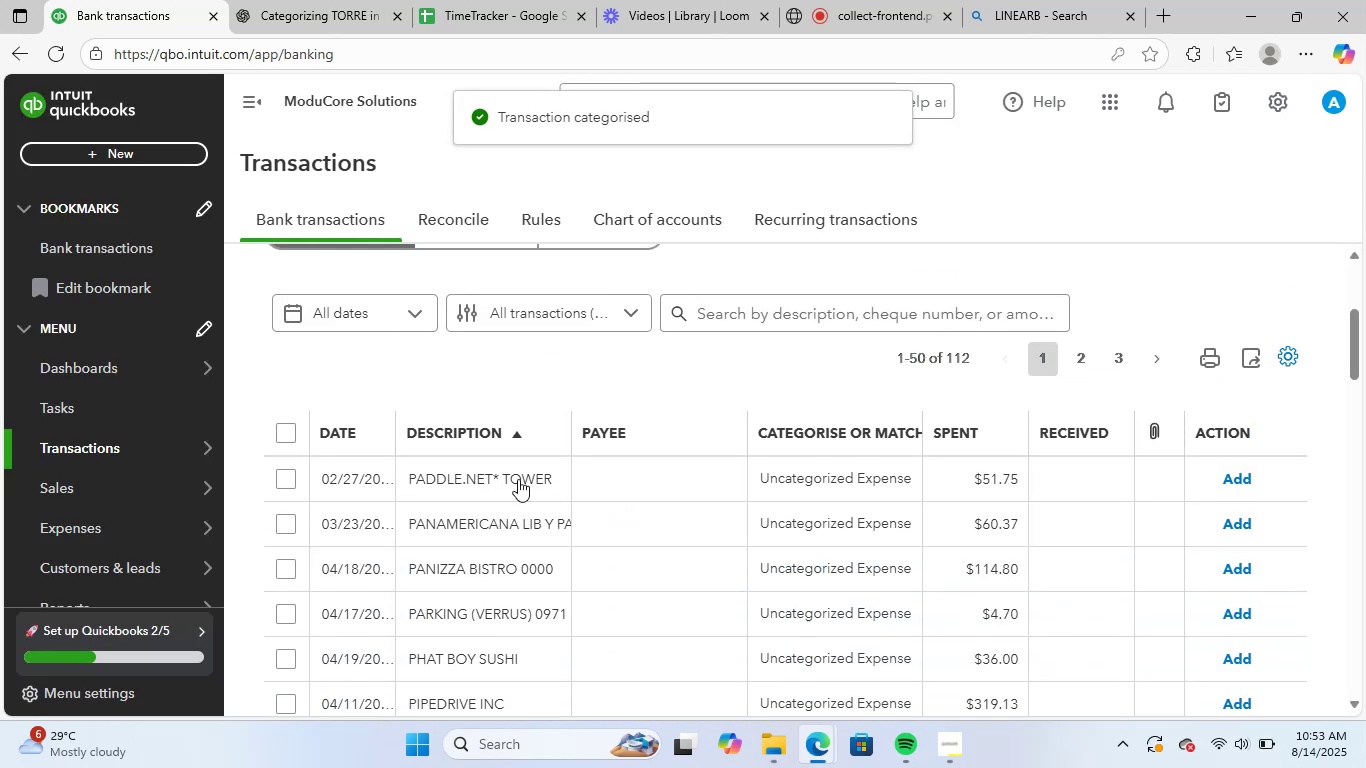 
left_click([518, 479])
 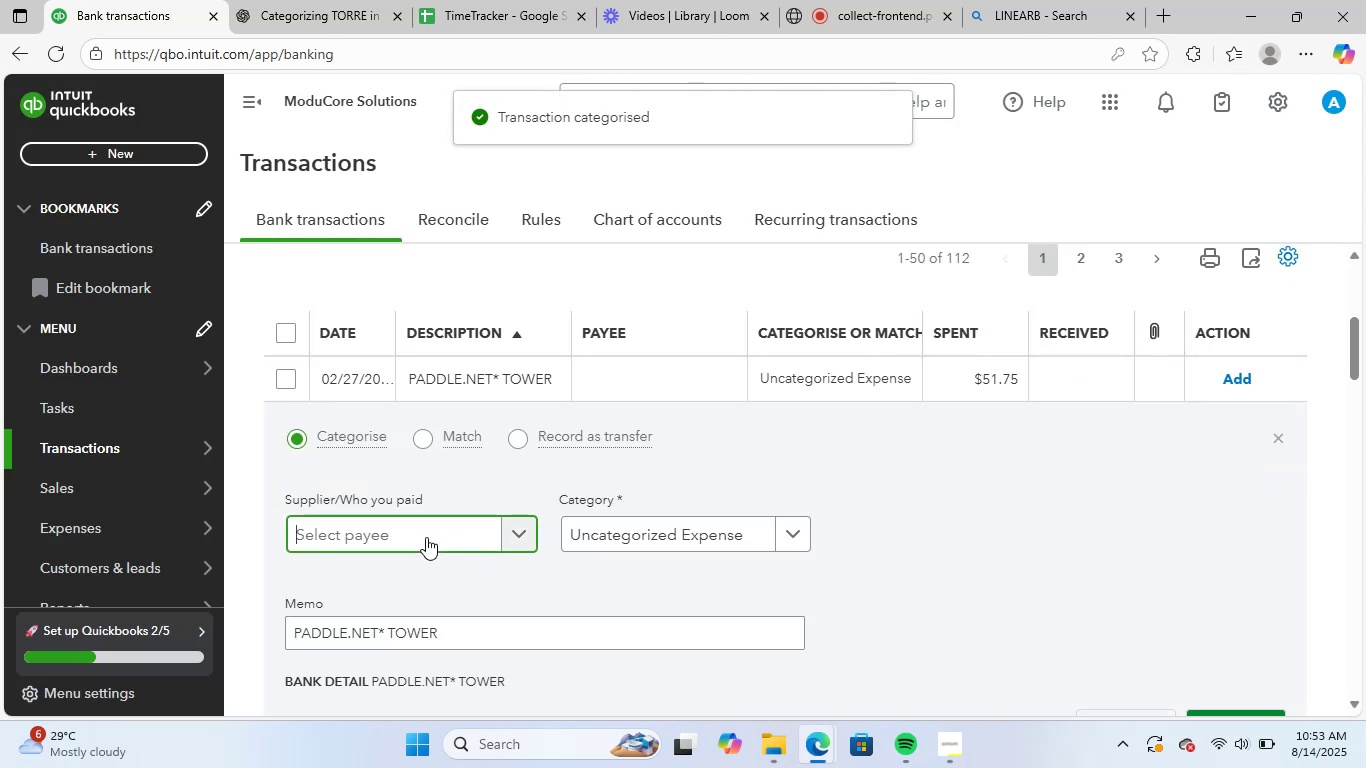 
type(pad)
 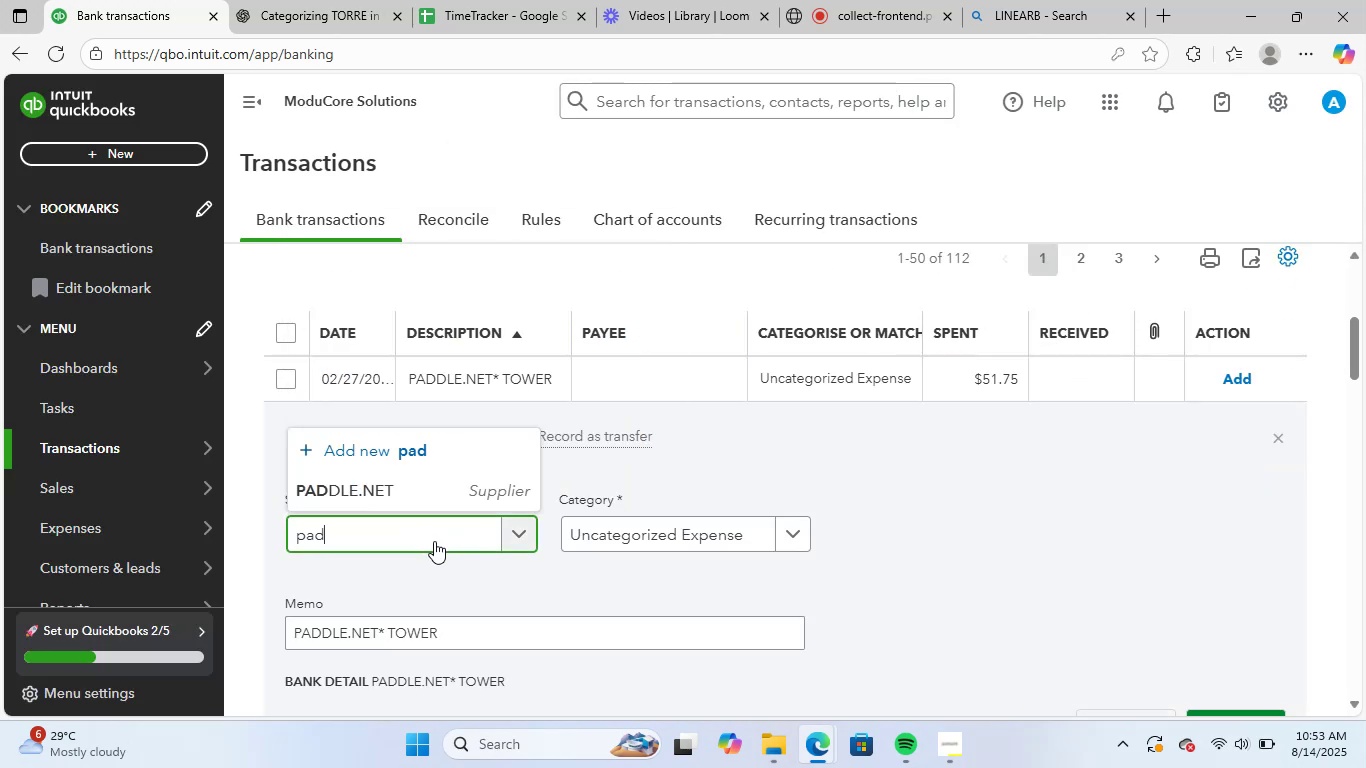 
left_click([445, 482])
 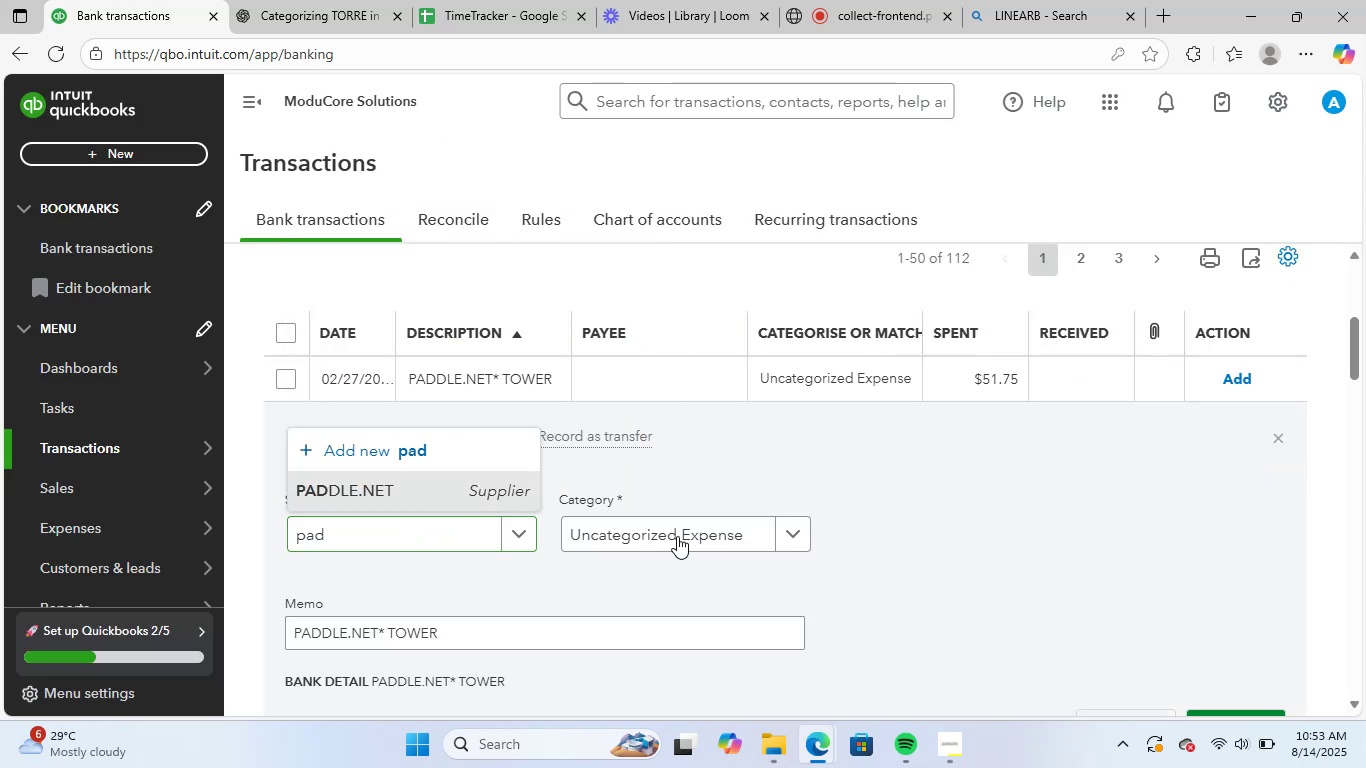 
left_click([678, 532])
 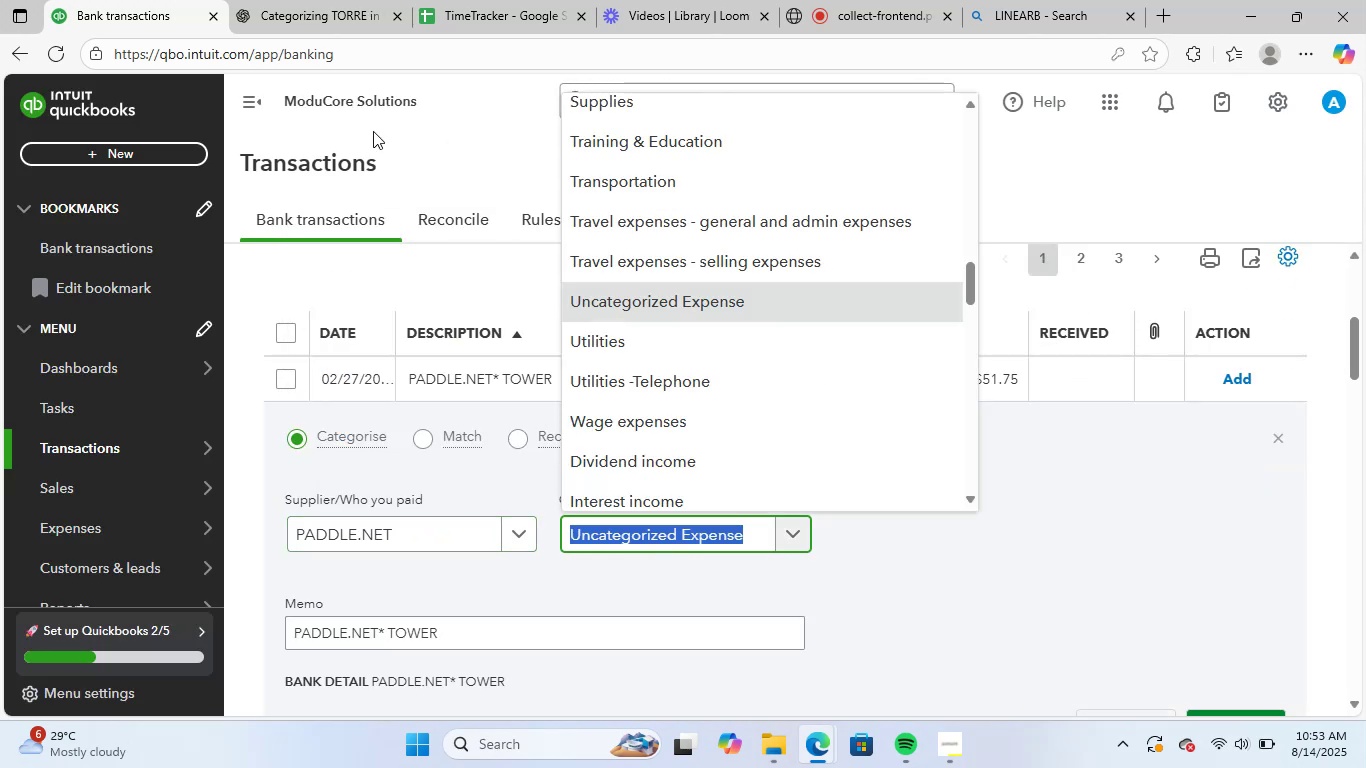 
left_click_drag(start_coordinate=[326, 0], to_coordinate=[331, 3])
 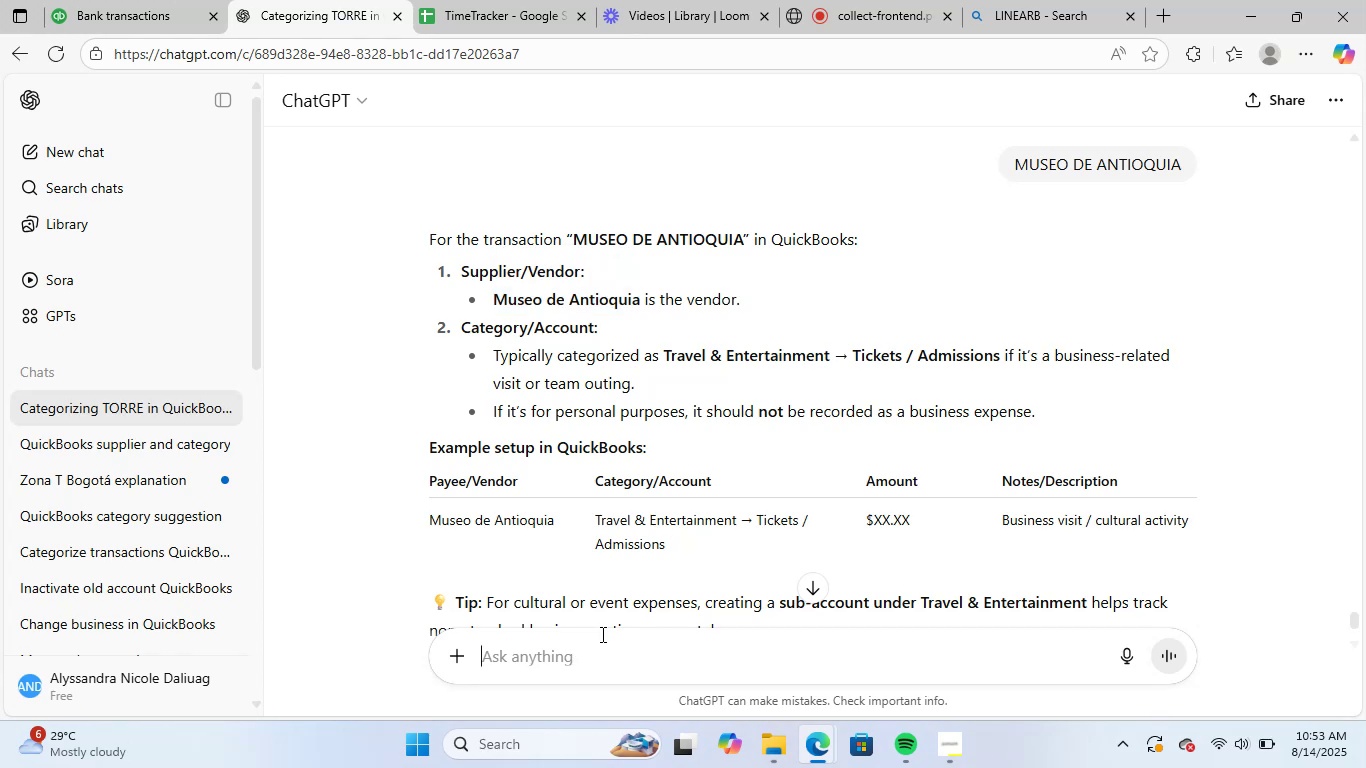 
type(paddle net)
key(NumpadEnter)
 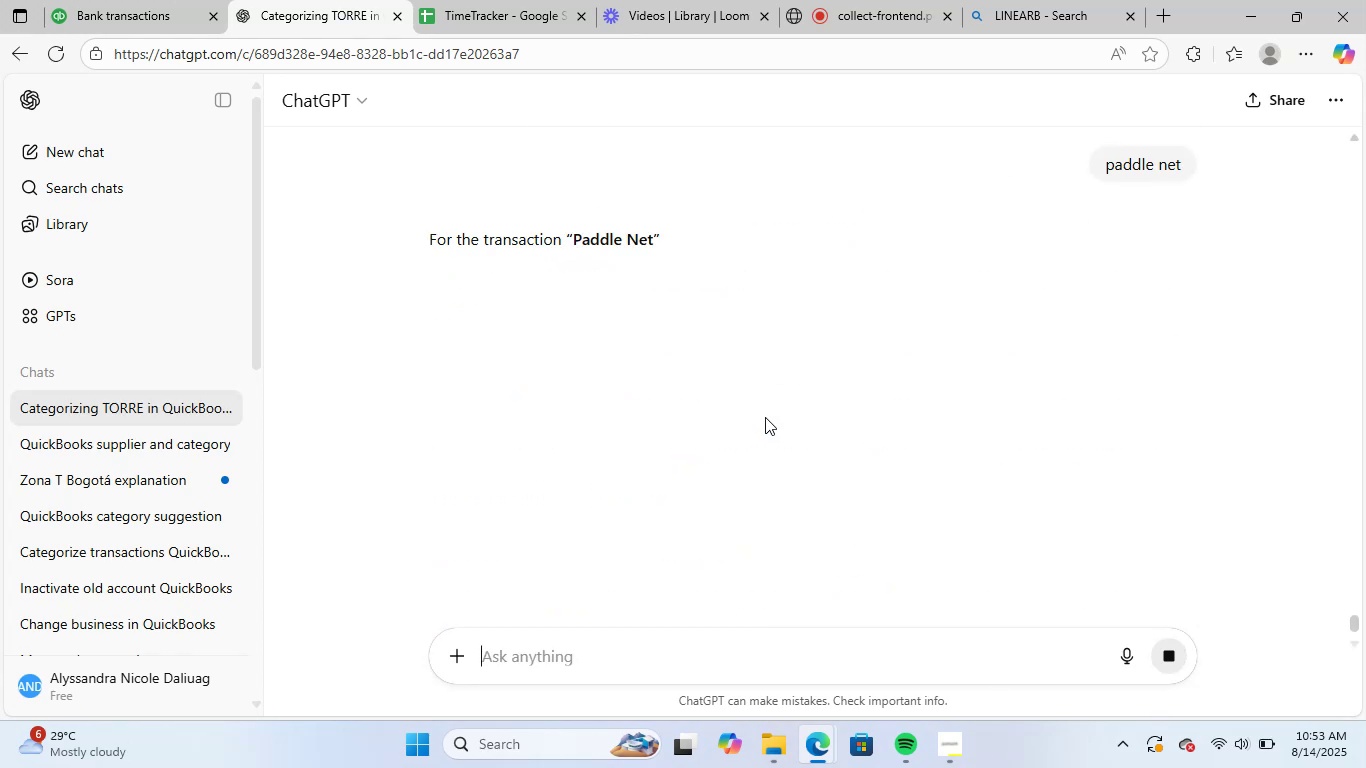 
wait(8.74)
 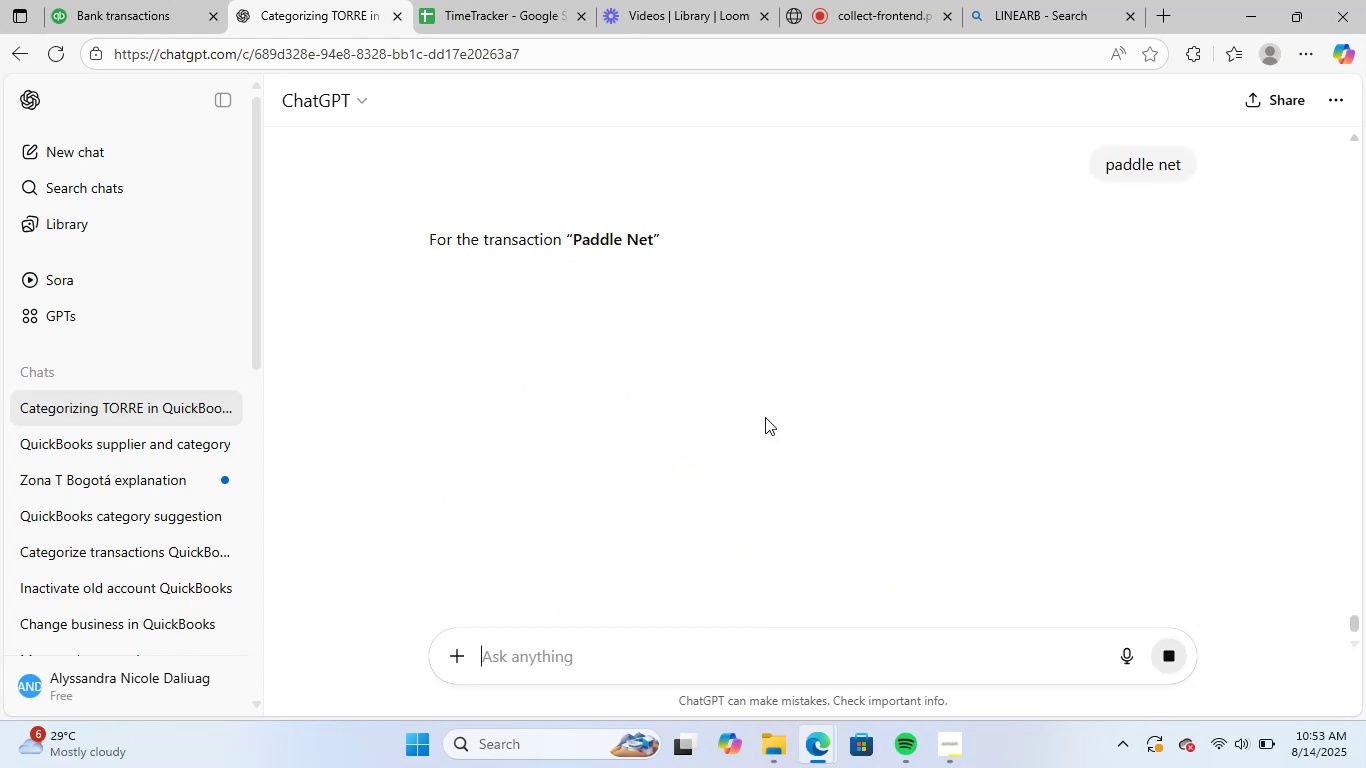 
left_click([184, 0])
 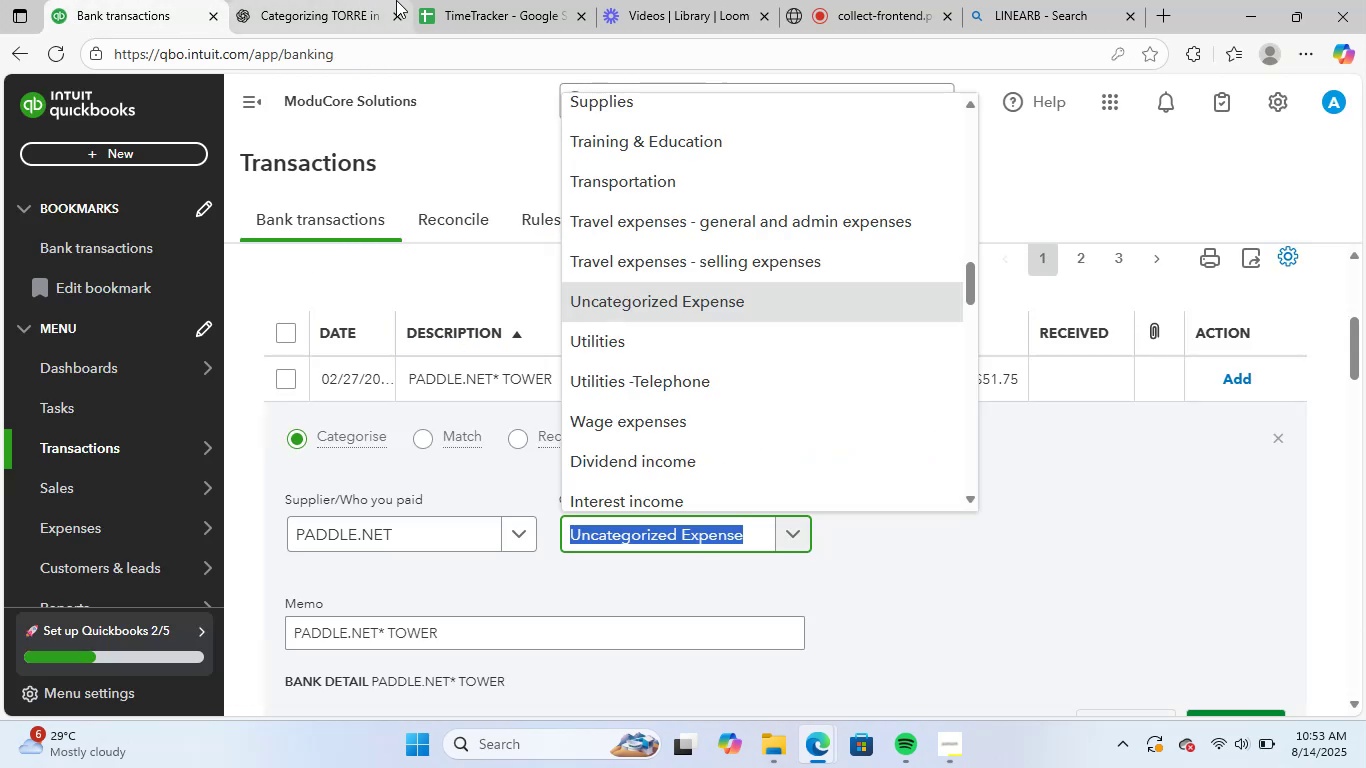 
left_click([420, 0])
 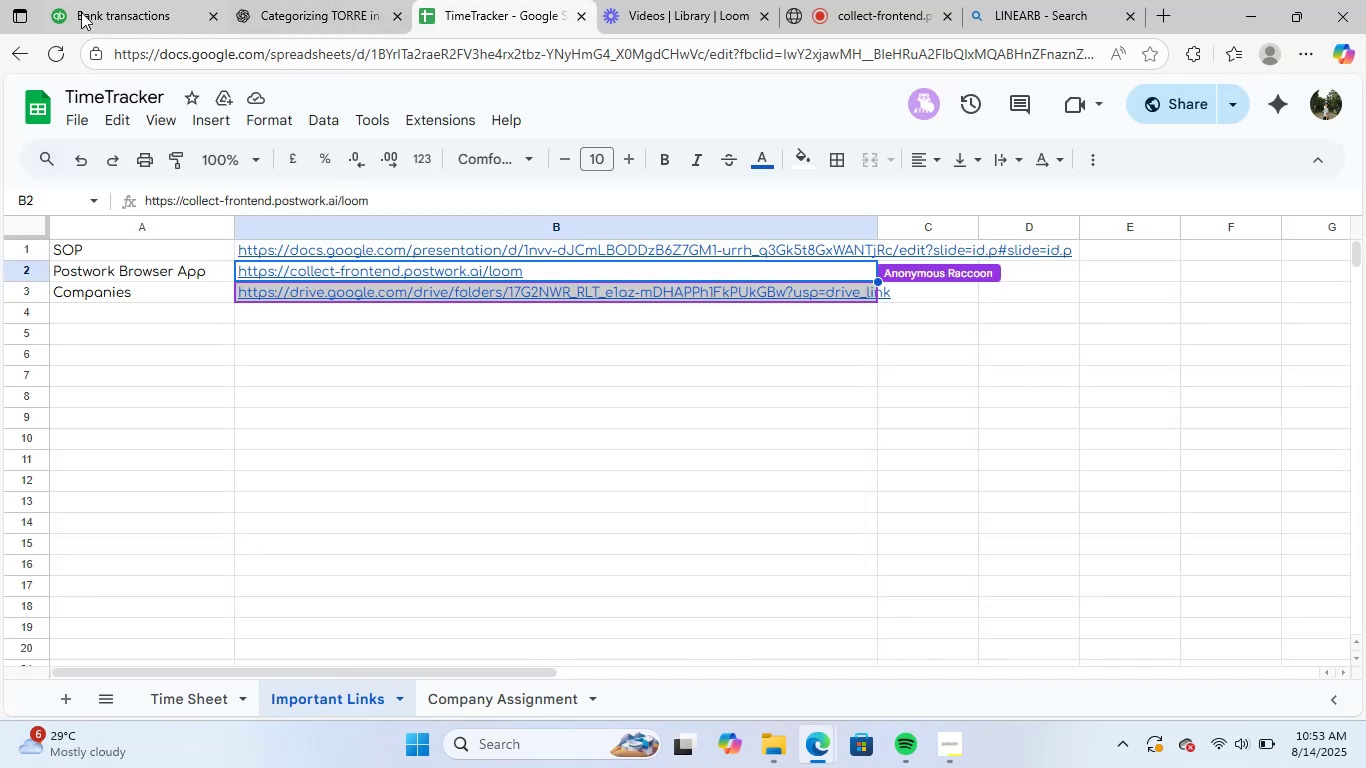 
left_click([300, 4])
 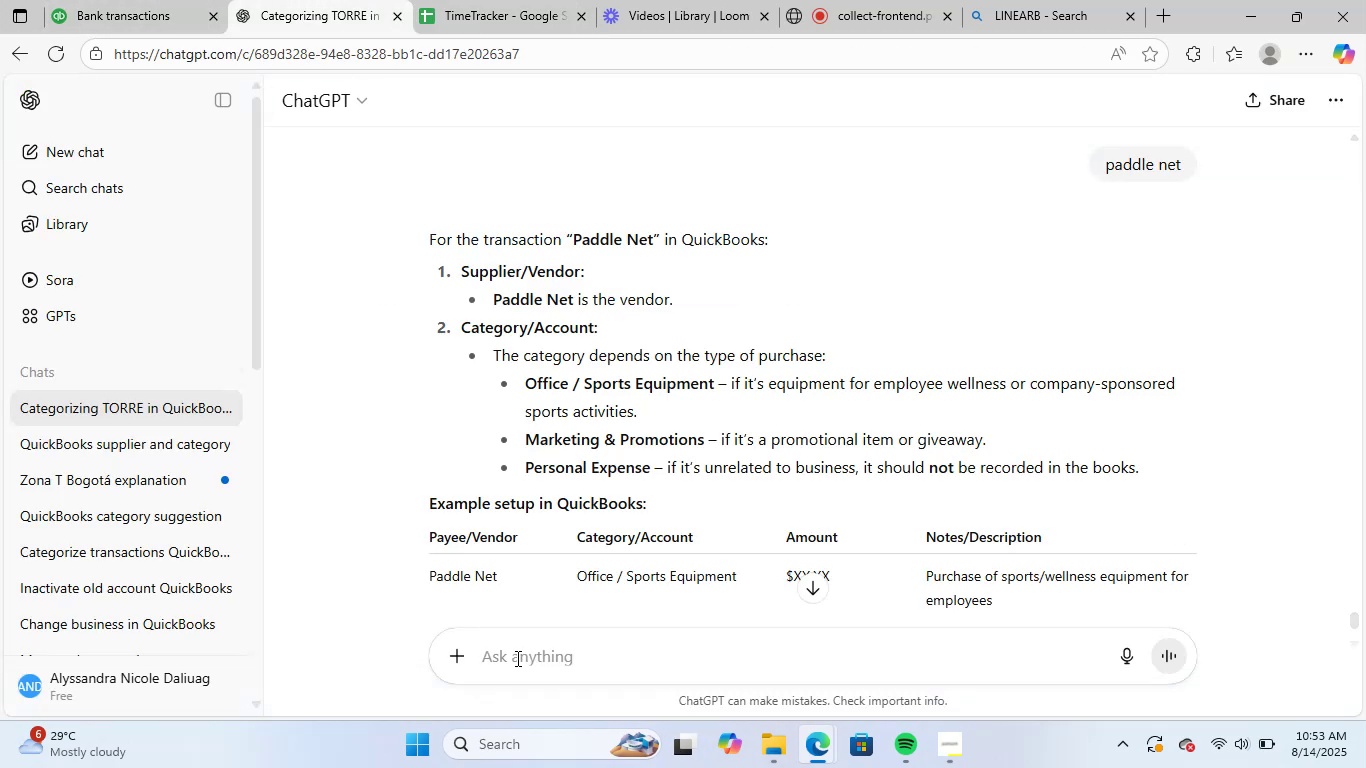 
type(paddle.net)
key(NumpadEnter)
 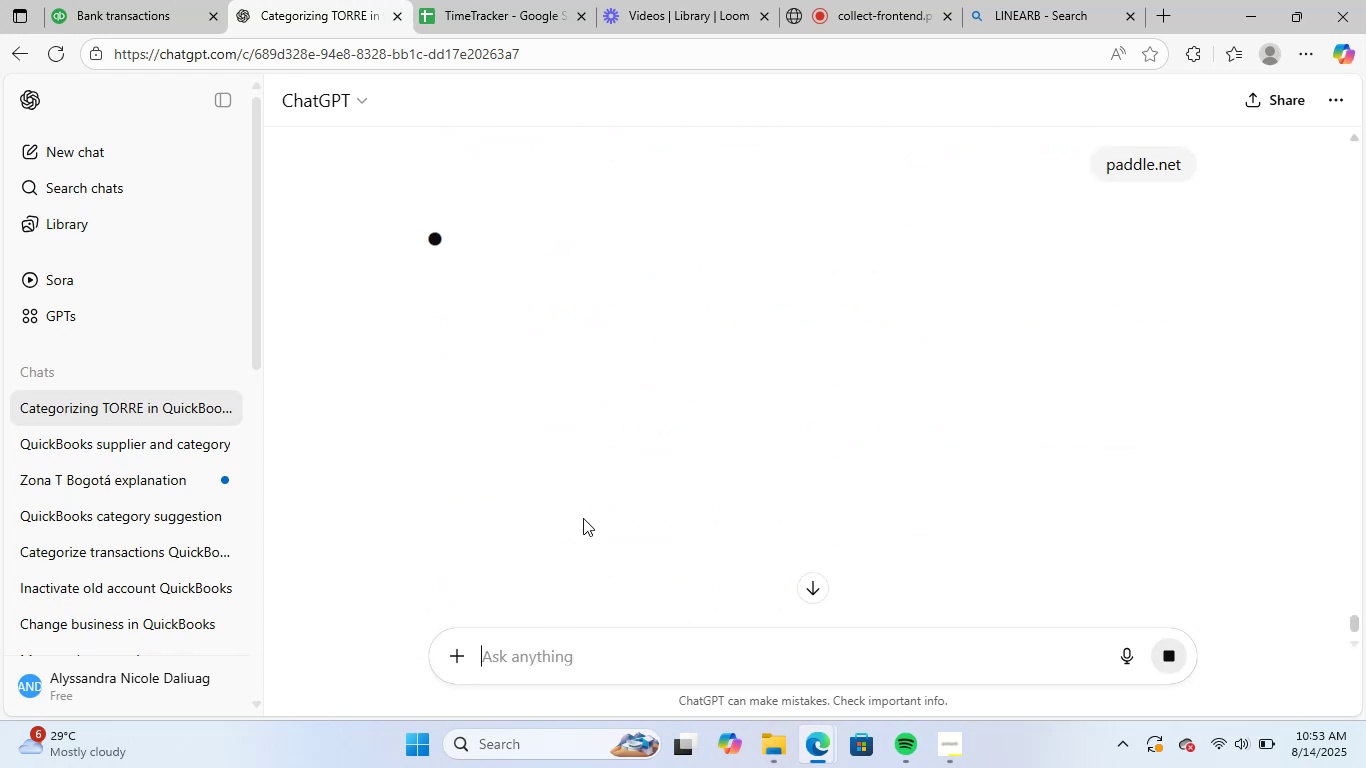 
wait(8.59)
 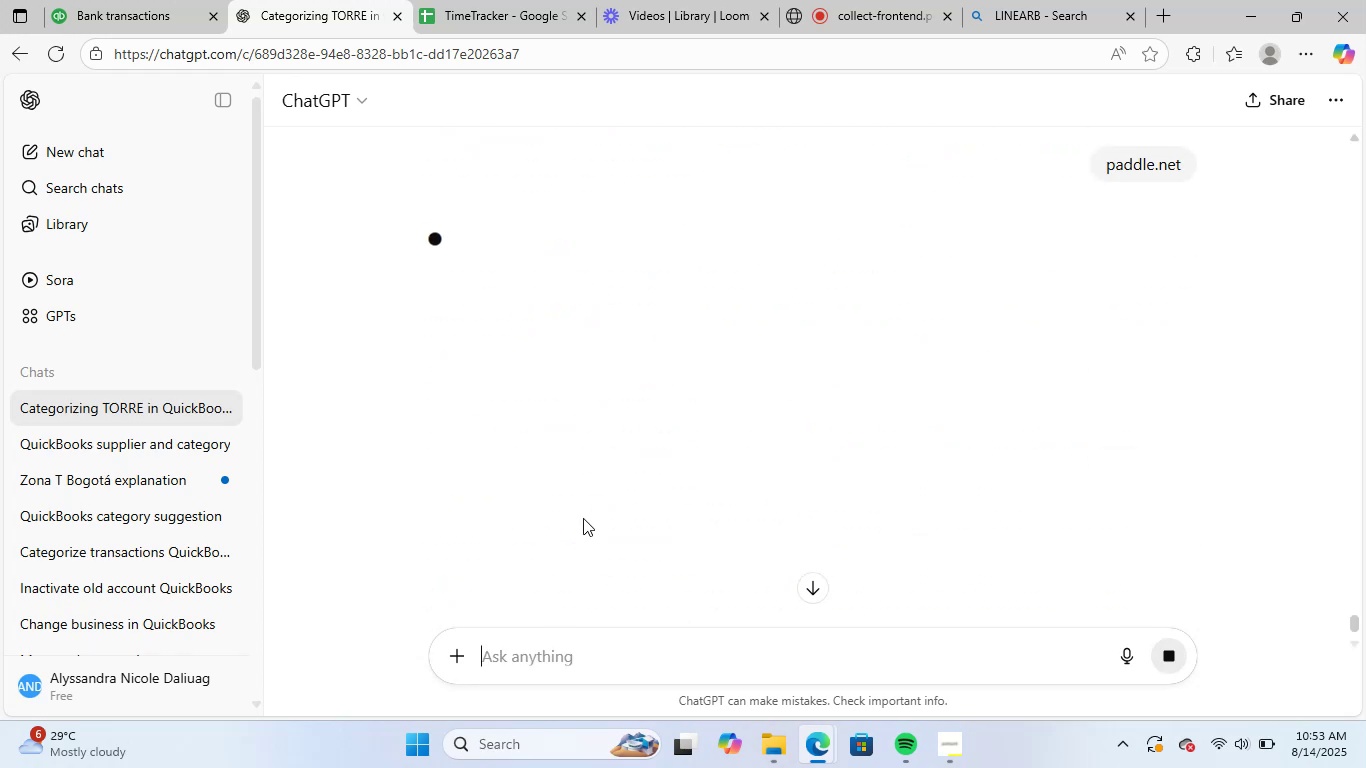 
type(soft)
 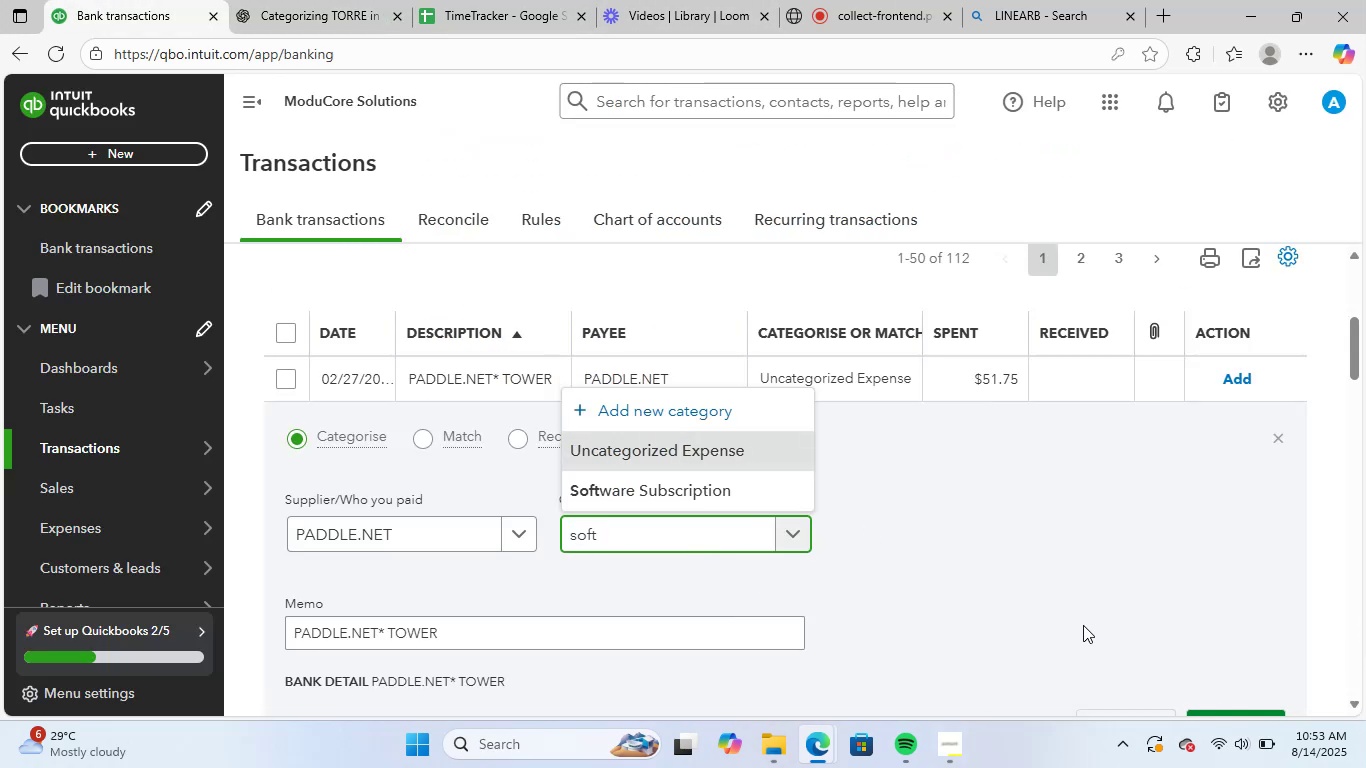 
left_click([690, 480])
 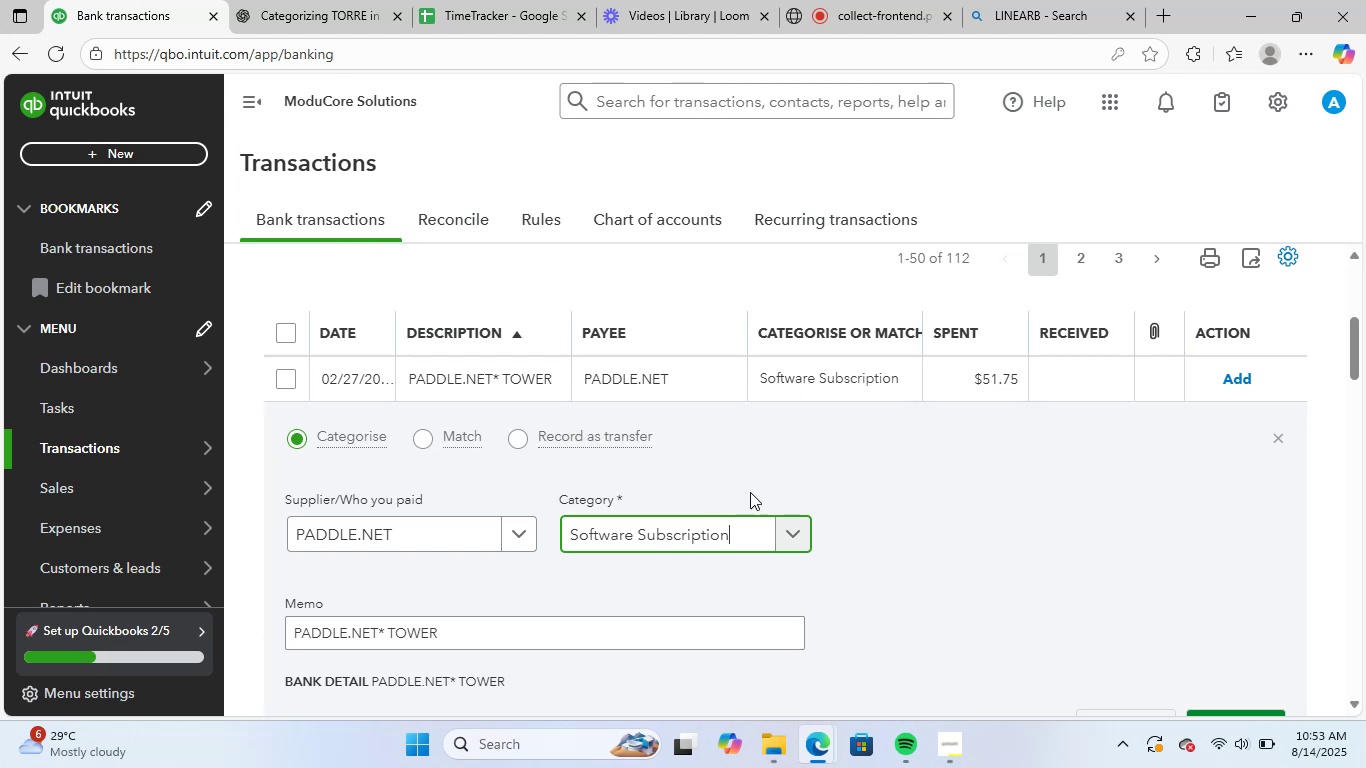 
scroll: coordinate [859, 485], scroll_direction: down, amount: 3.0
 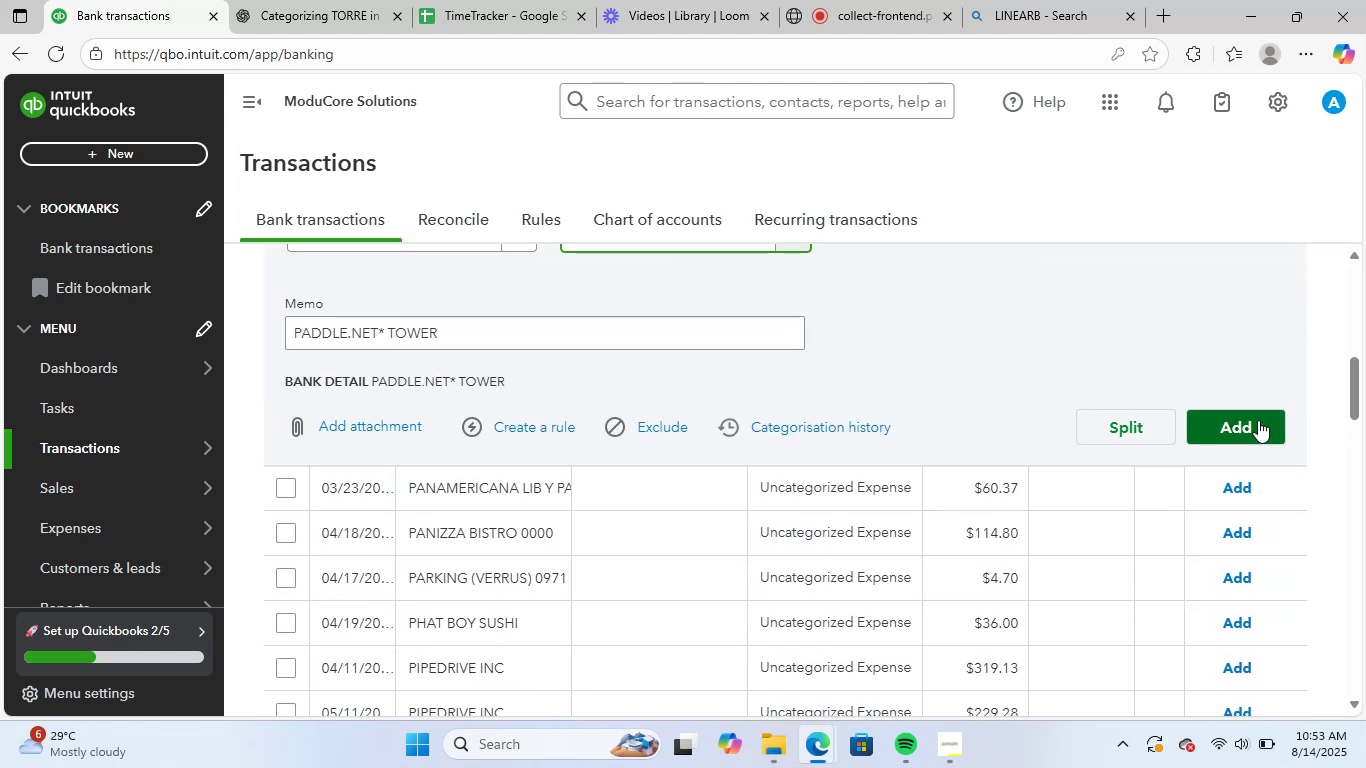 
left_click([1258, 416])
 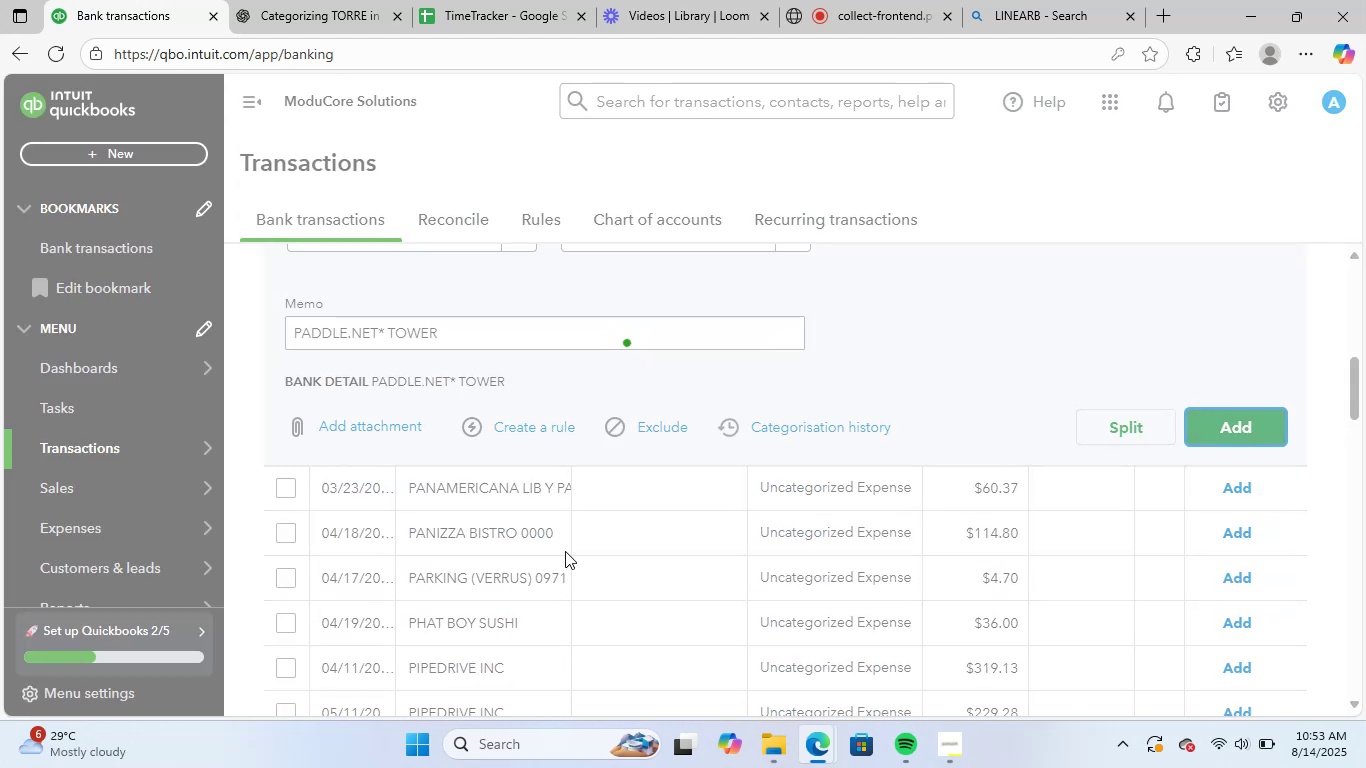 
scroll: coordinate [554, 582], scroll_direction: up, amount: 3.0
 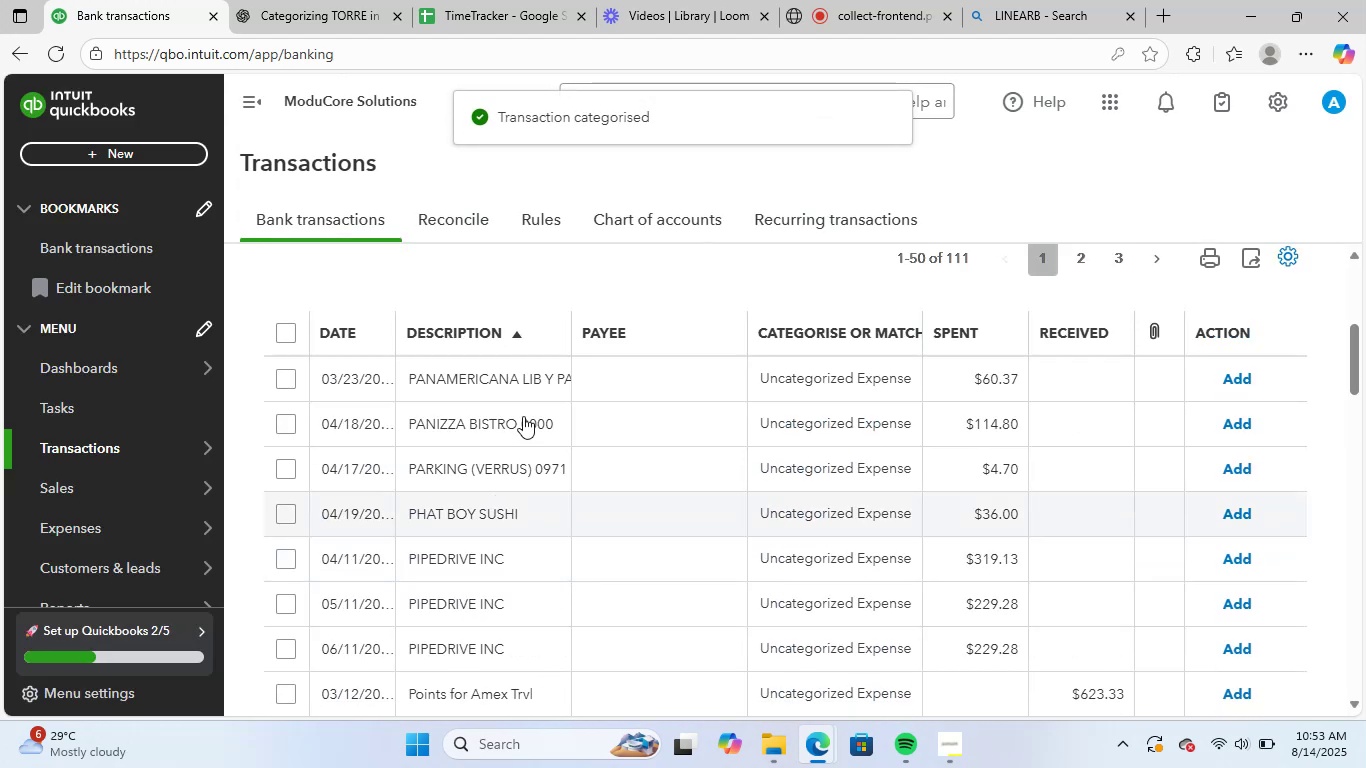 
left_click([542, 377])
 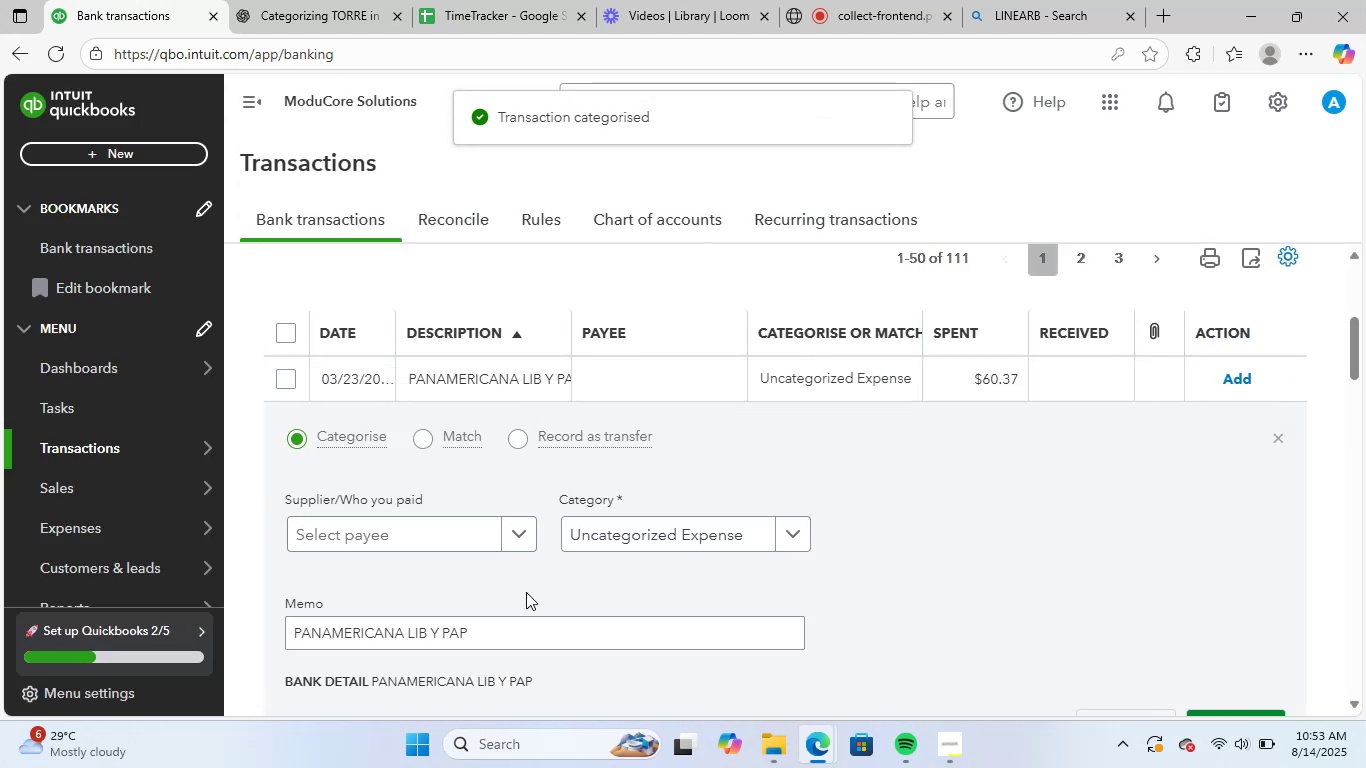 
left_click_drag(start_coordinate=[507, 647], to_coordinate=[259, 624])
 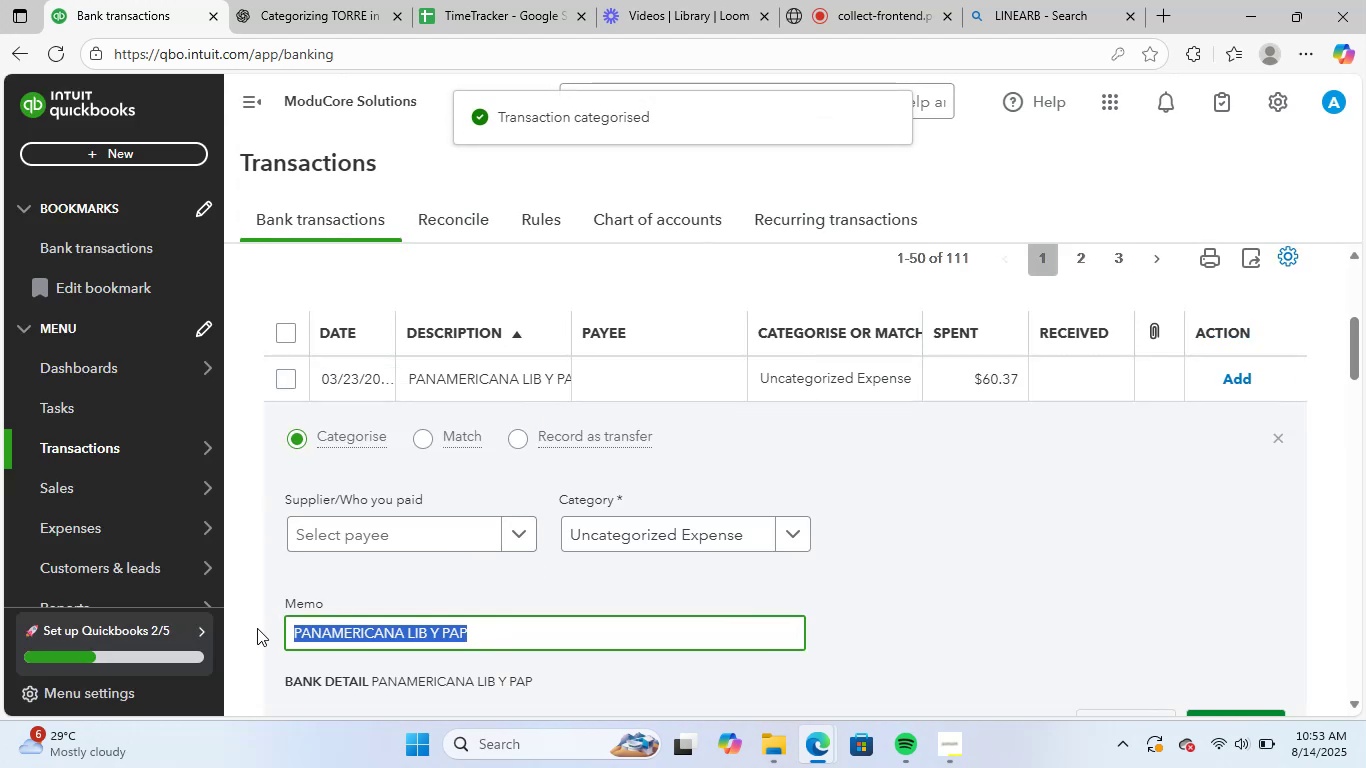 
key(Control+ControlLeft)
 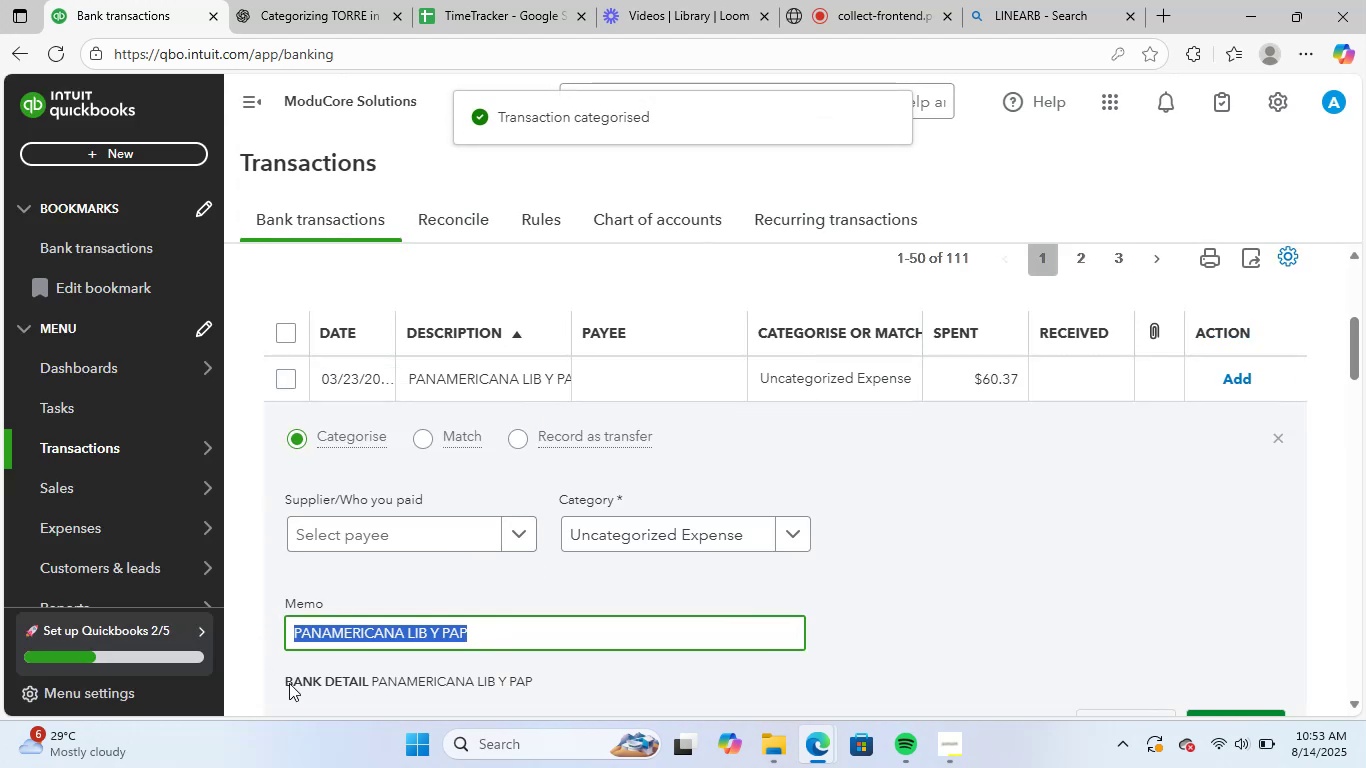 
key(Control+C)
 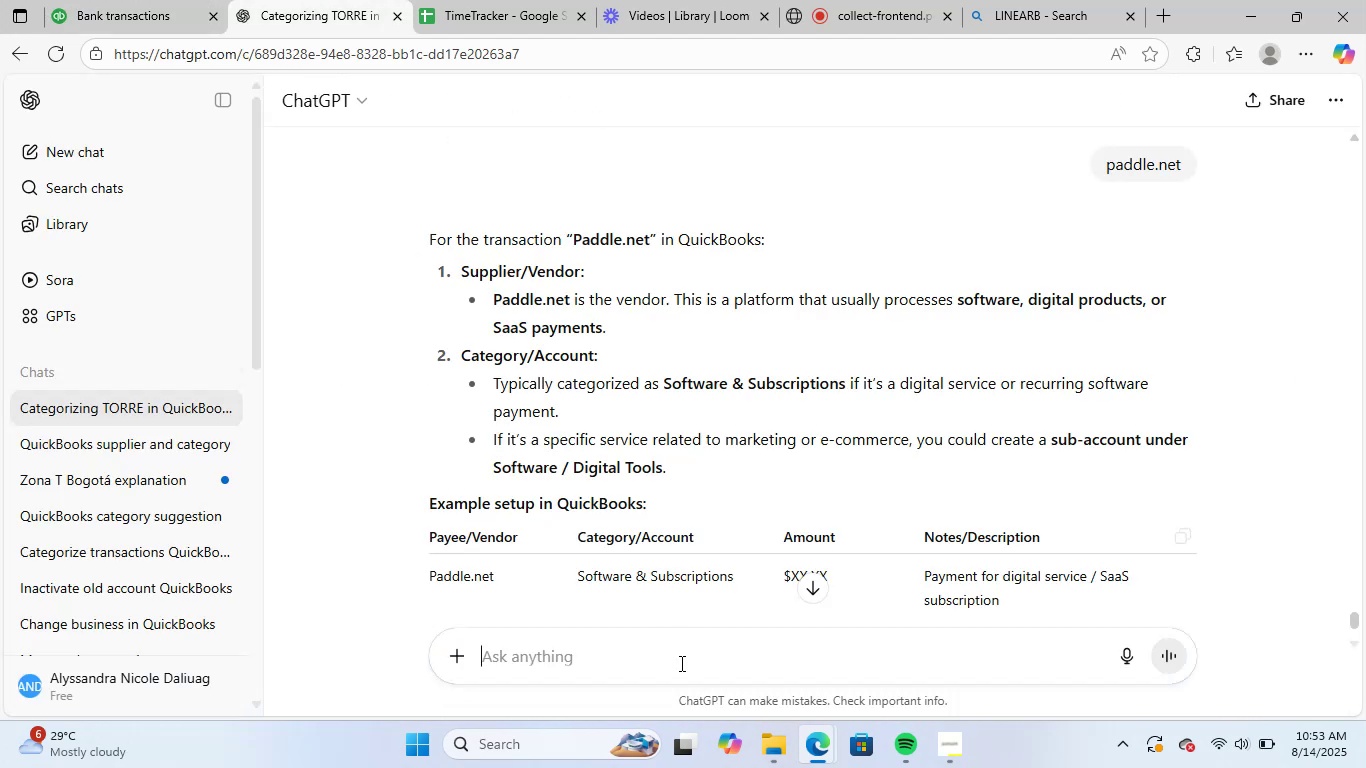 
left_click([671, 667])
 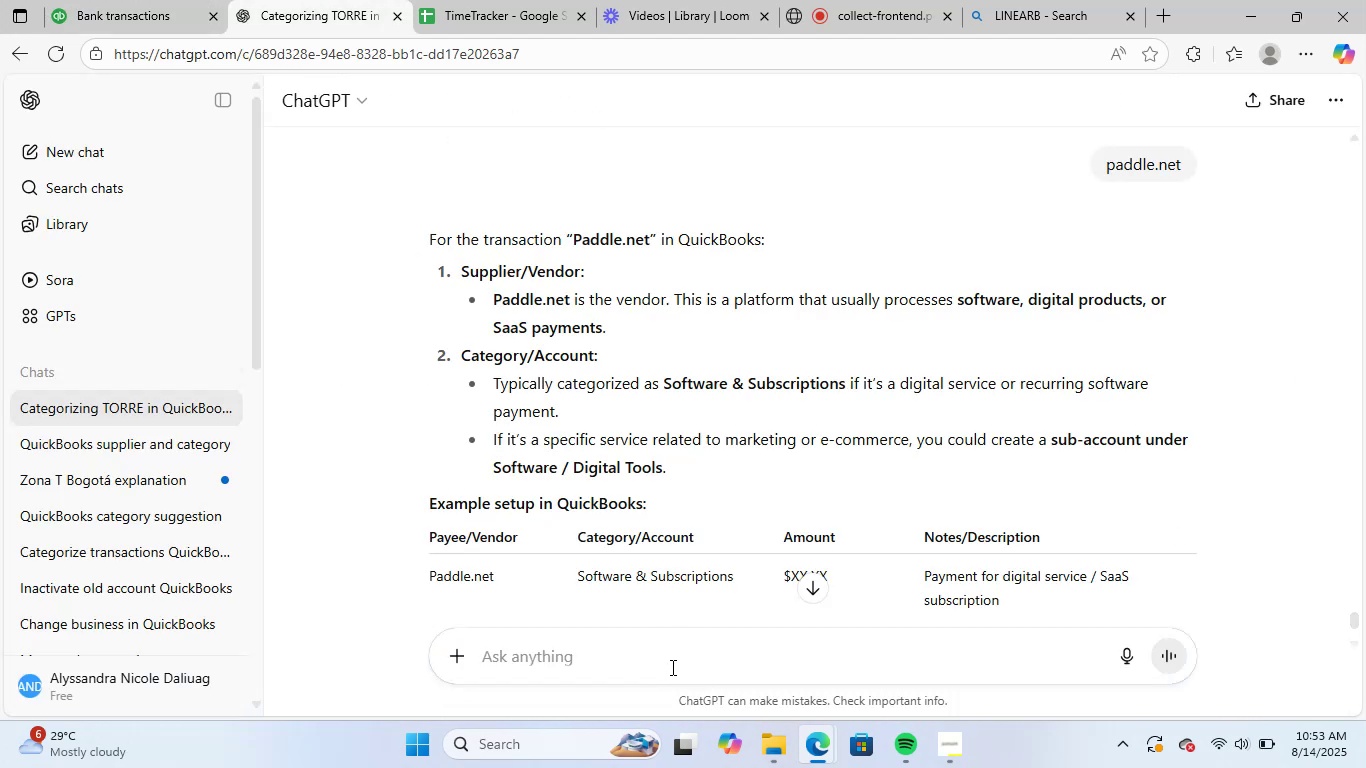 
key(Control+ControlLeft)
 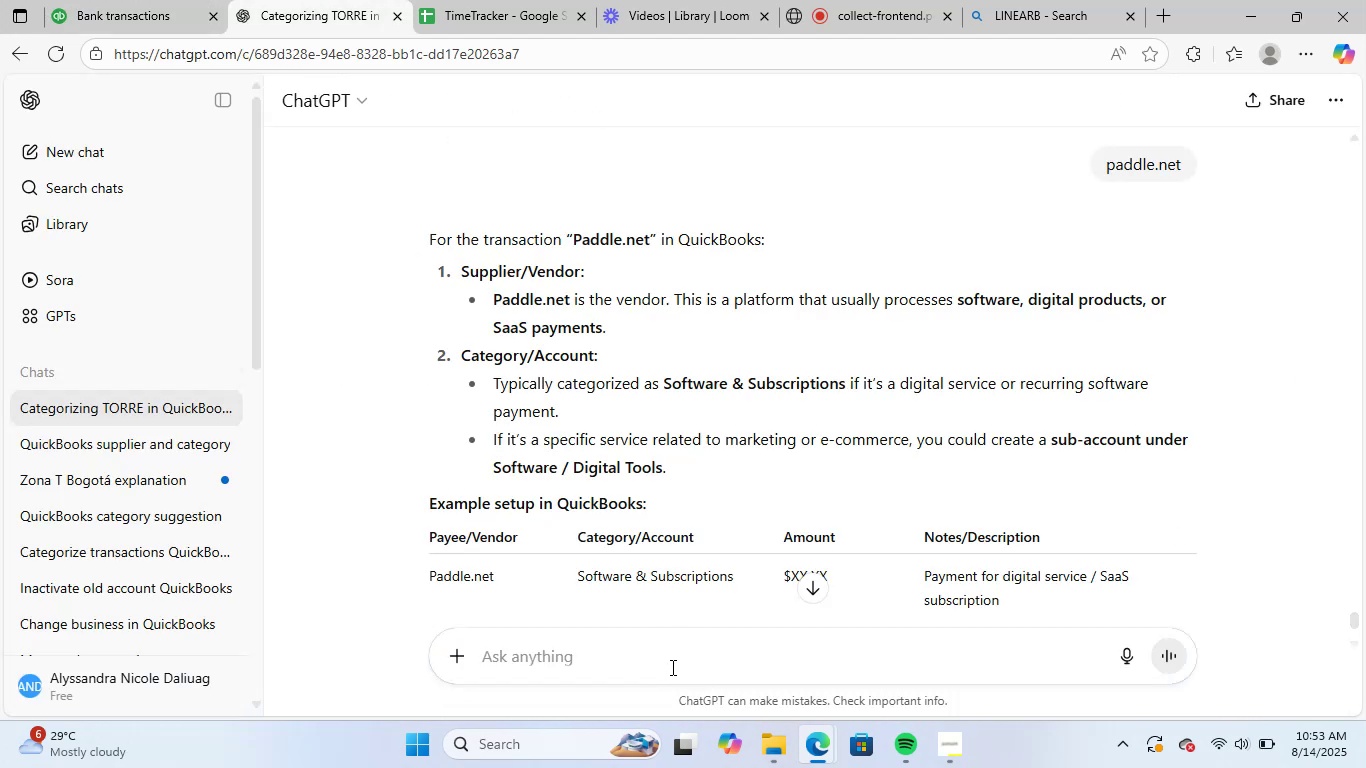 
key(Control+V)
 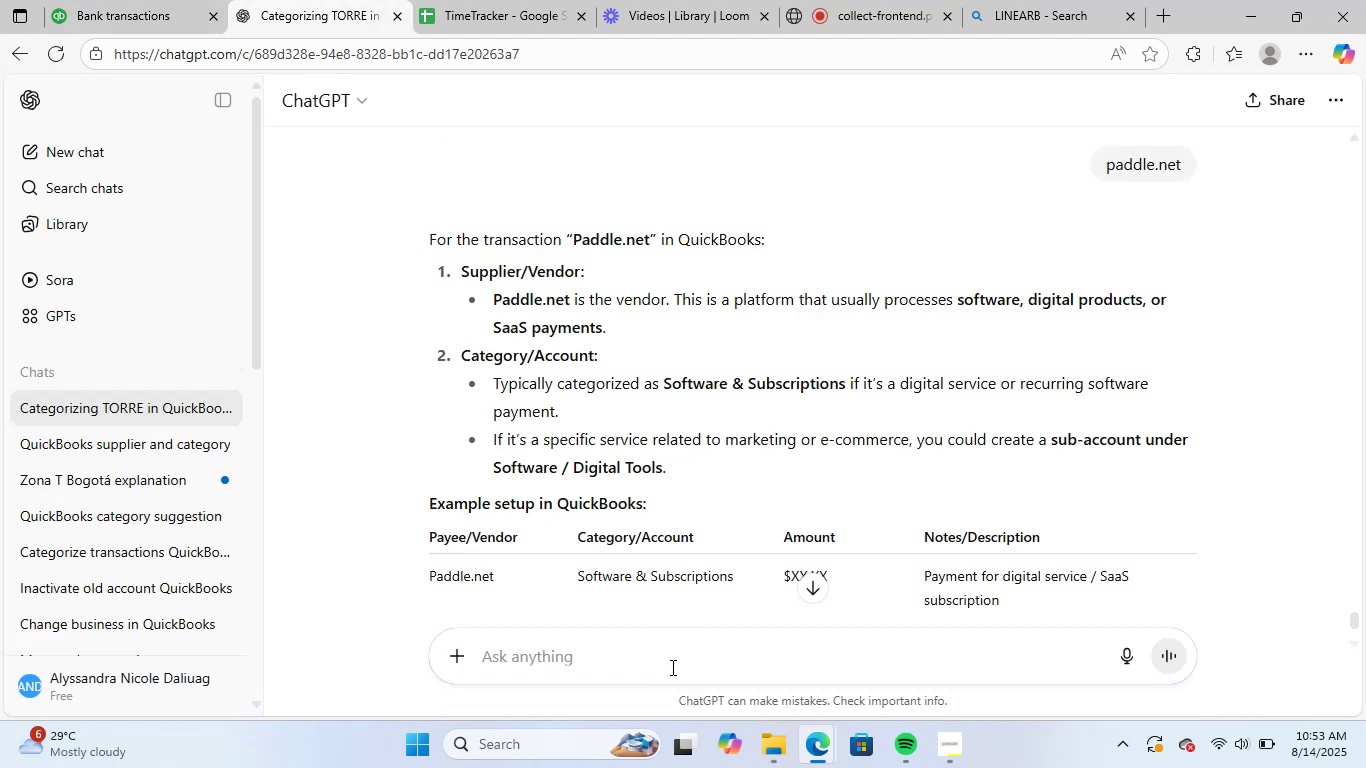 
key(NumpadEnter)
 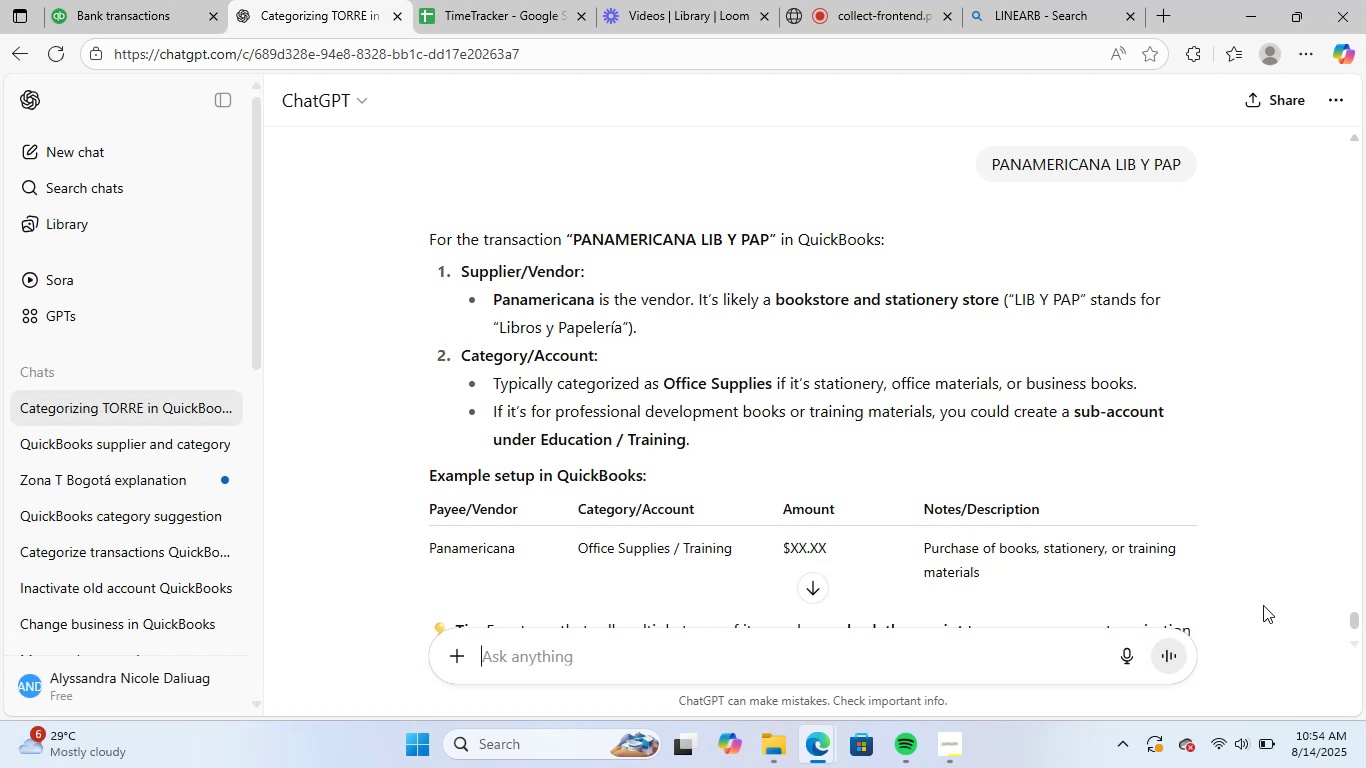 
wait(36.09)
 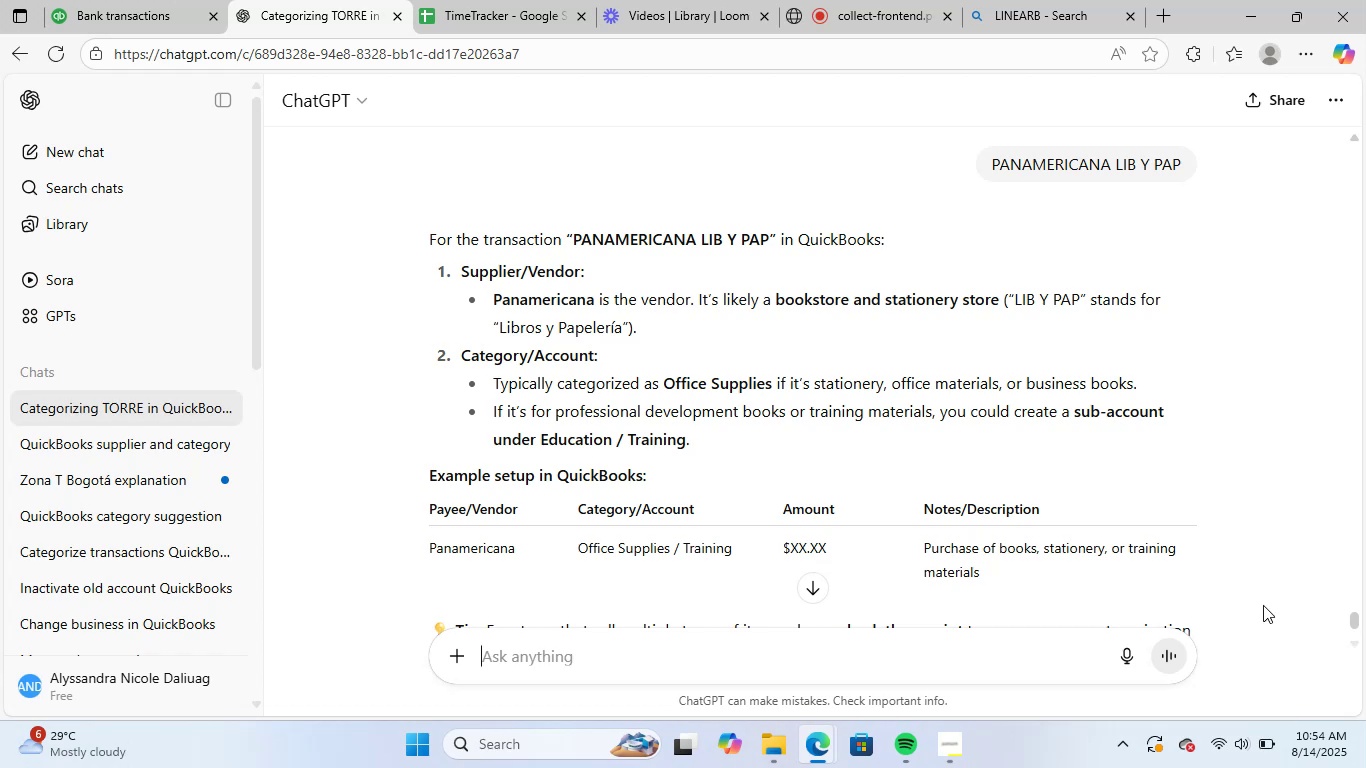 
left_click_drag(start_coordinate=[594, 303], to_coordinate=[495, 294])
 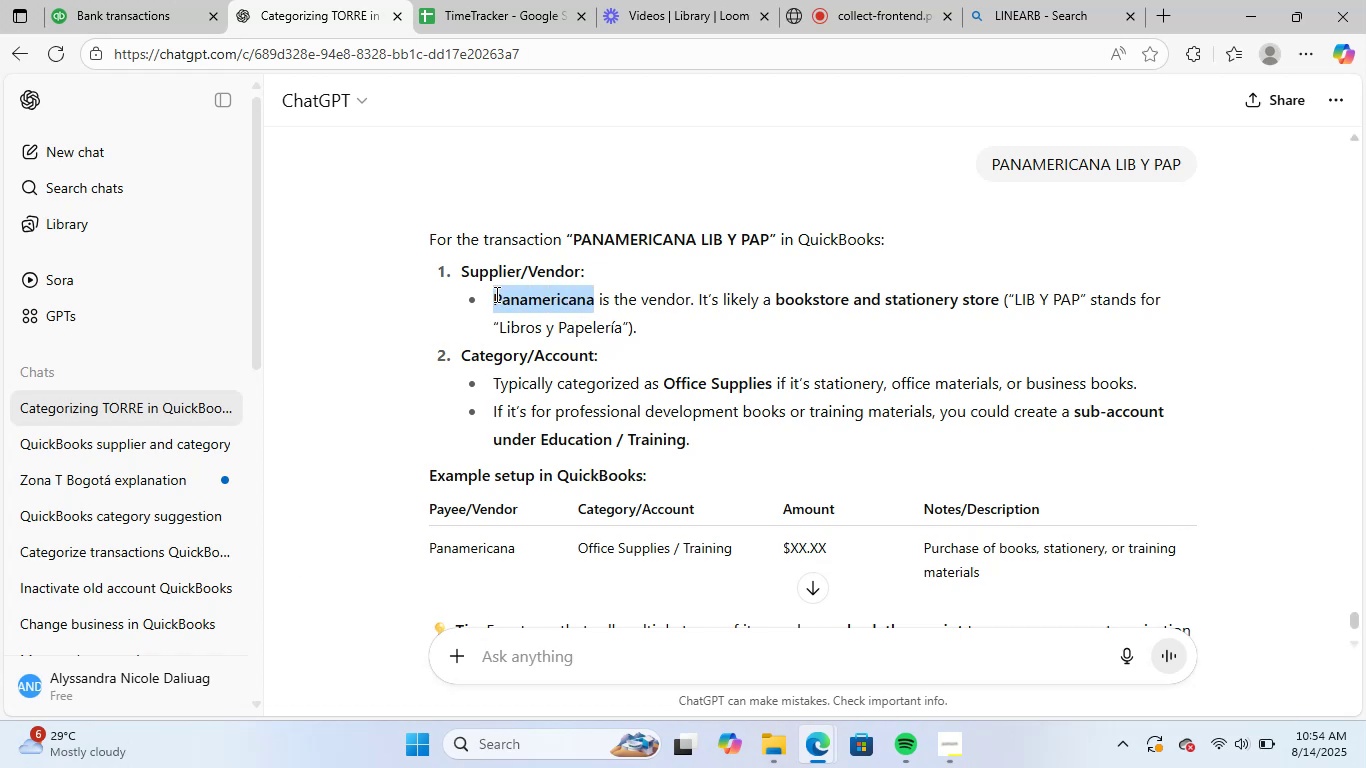 
key(Control+ControlLeft)
 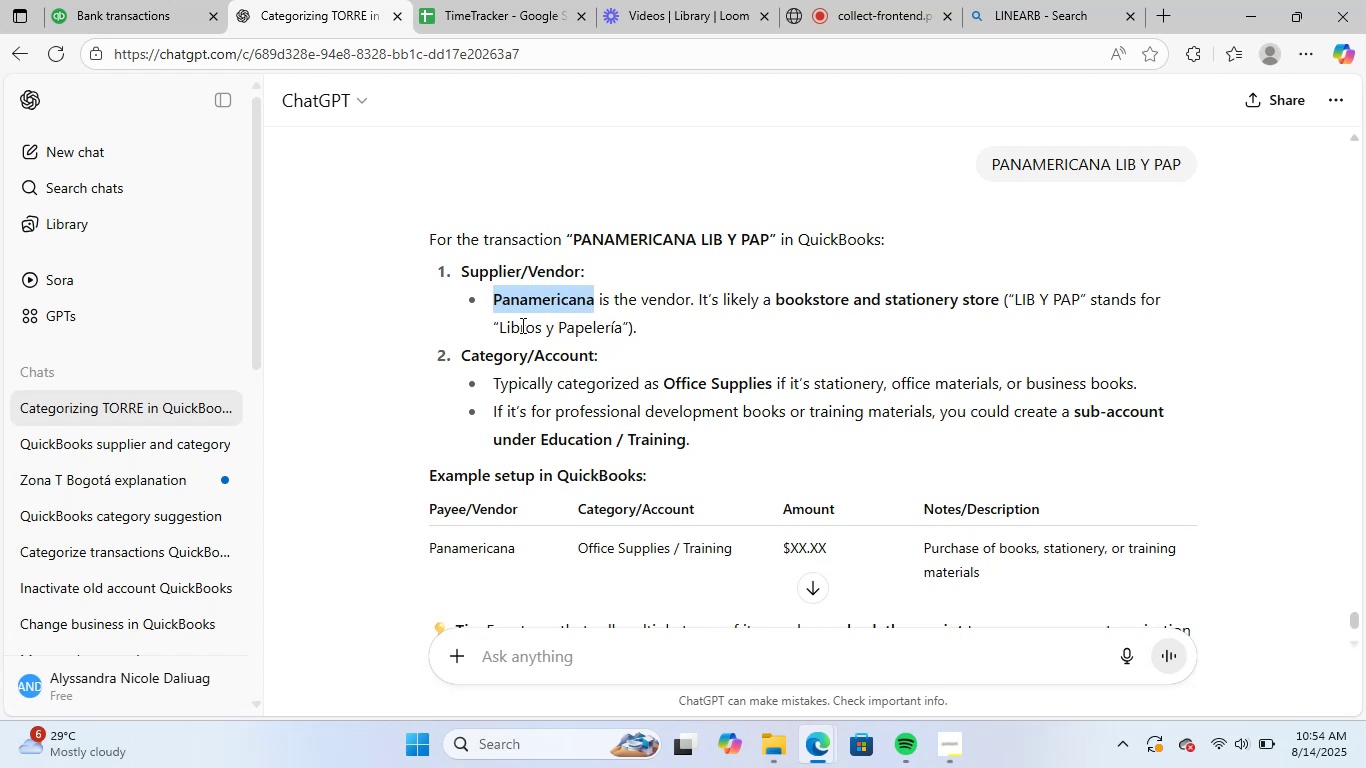 
key(Control+C)
 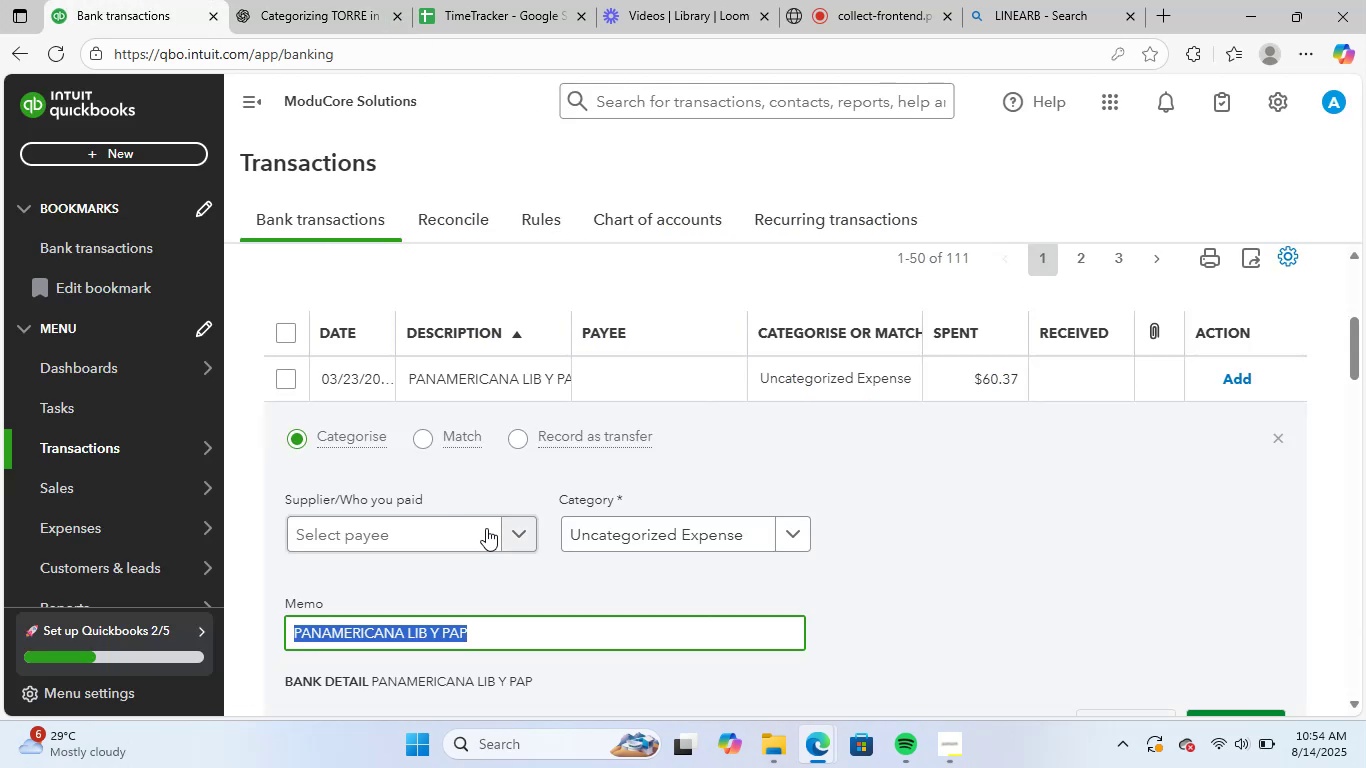 
left_click([453, 522])
 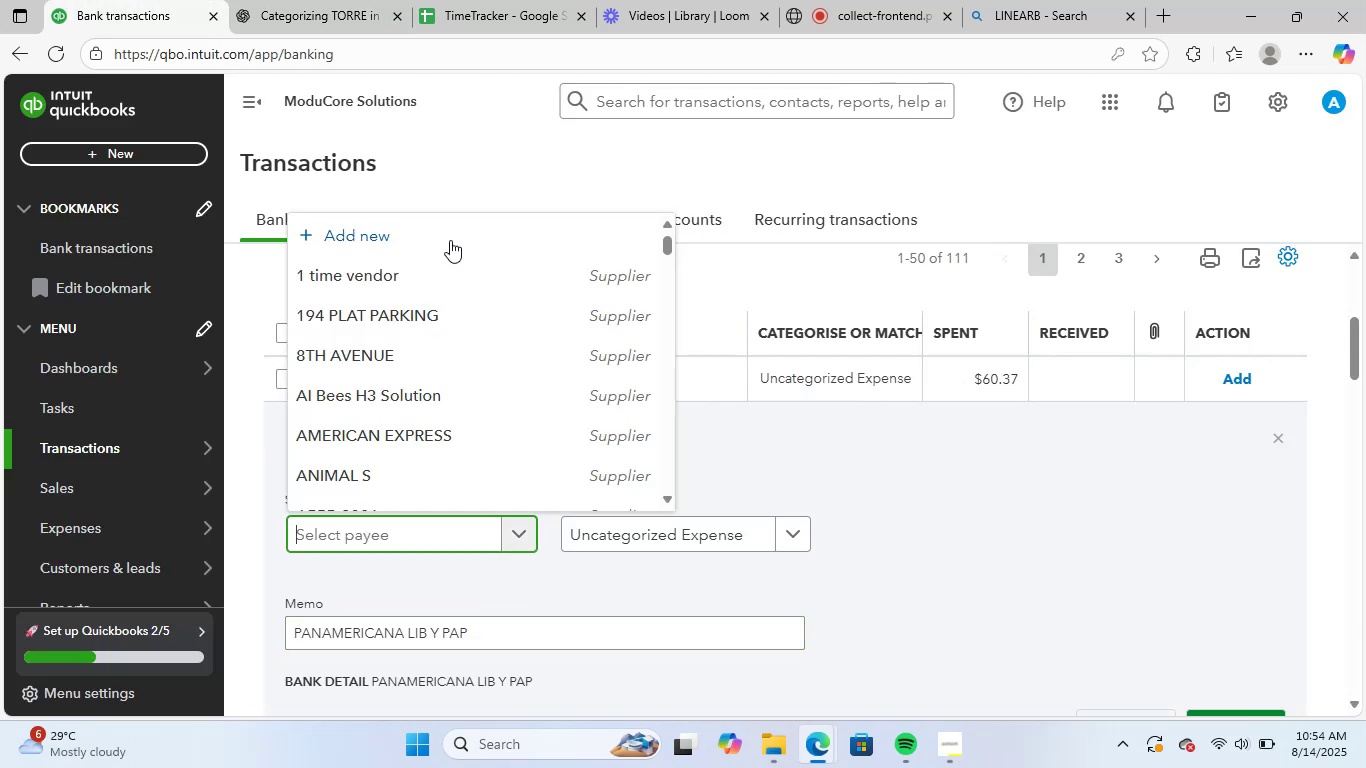 
left_click([454, 233])
 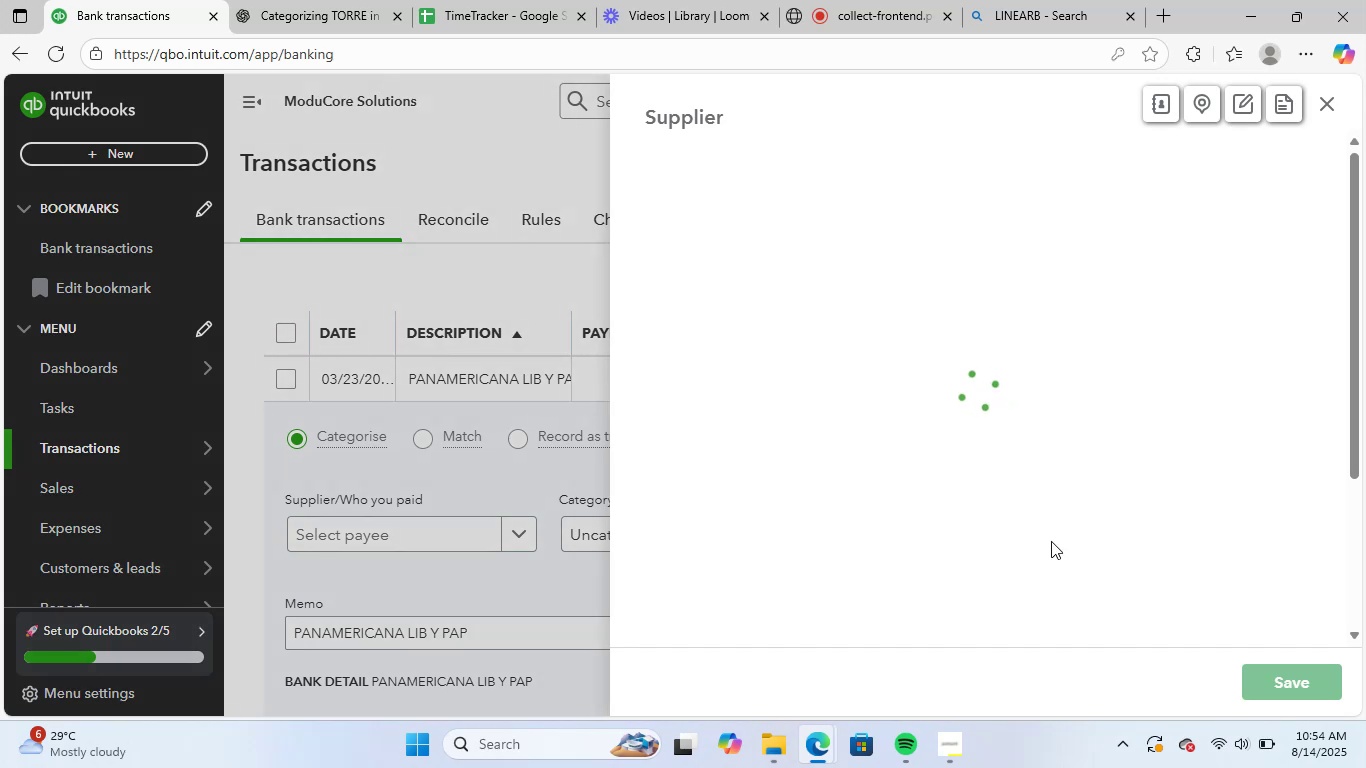 
key(Control+ControlLeft)
 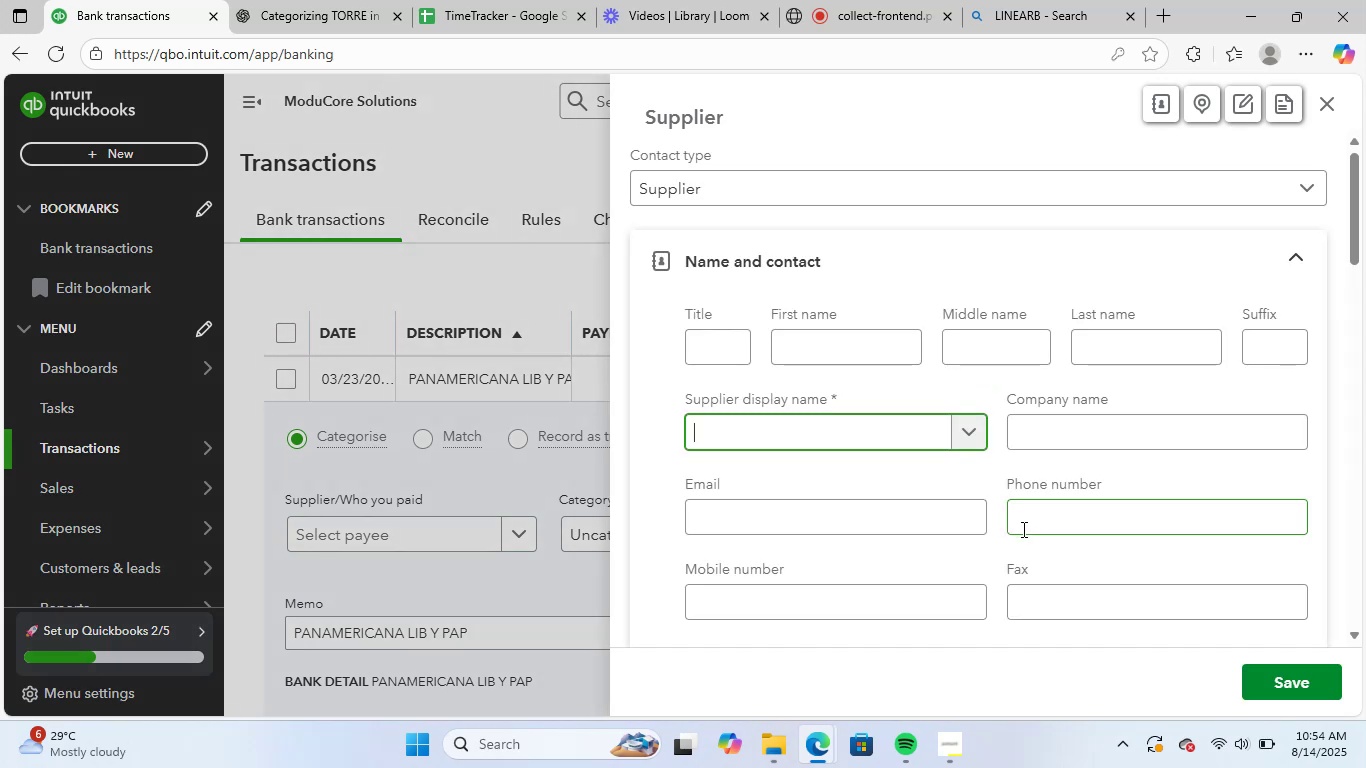 
key(Control+V)
 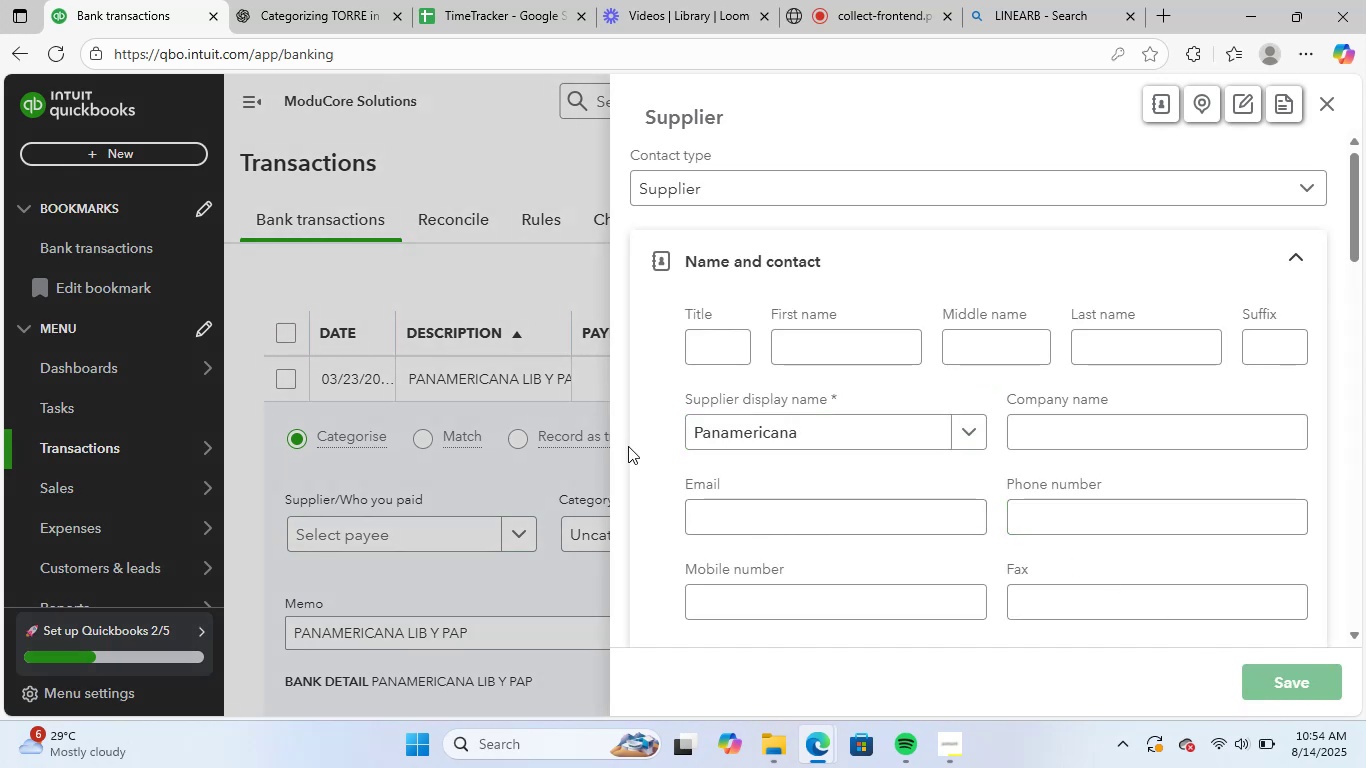 
left_click([630, 528])
 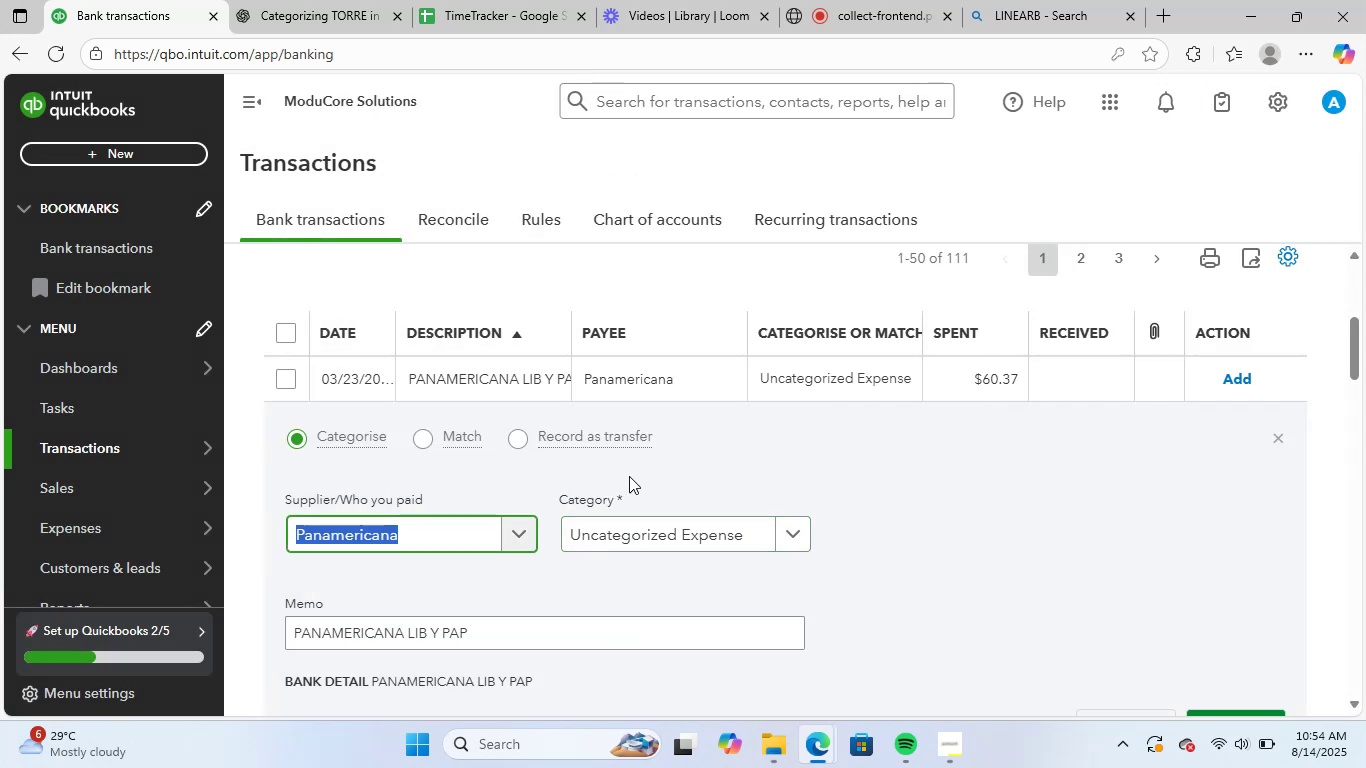 
left_click([712, 521])
 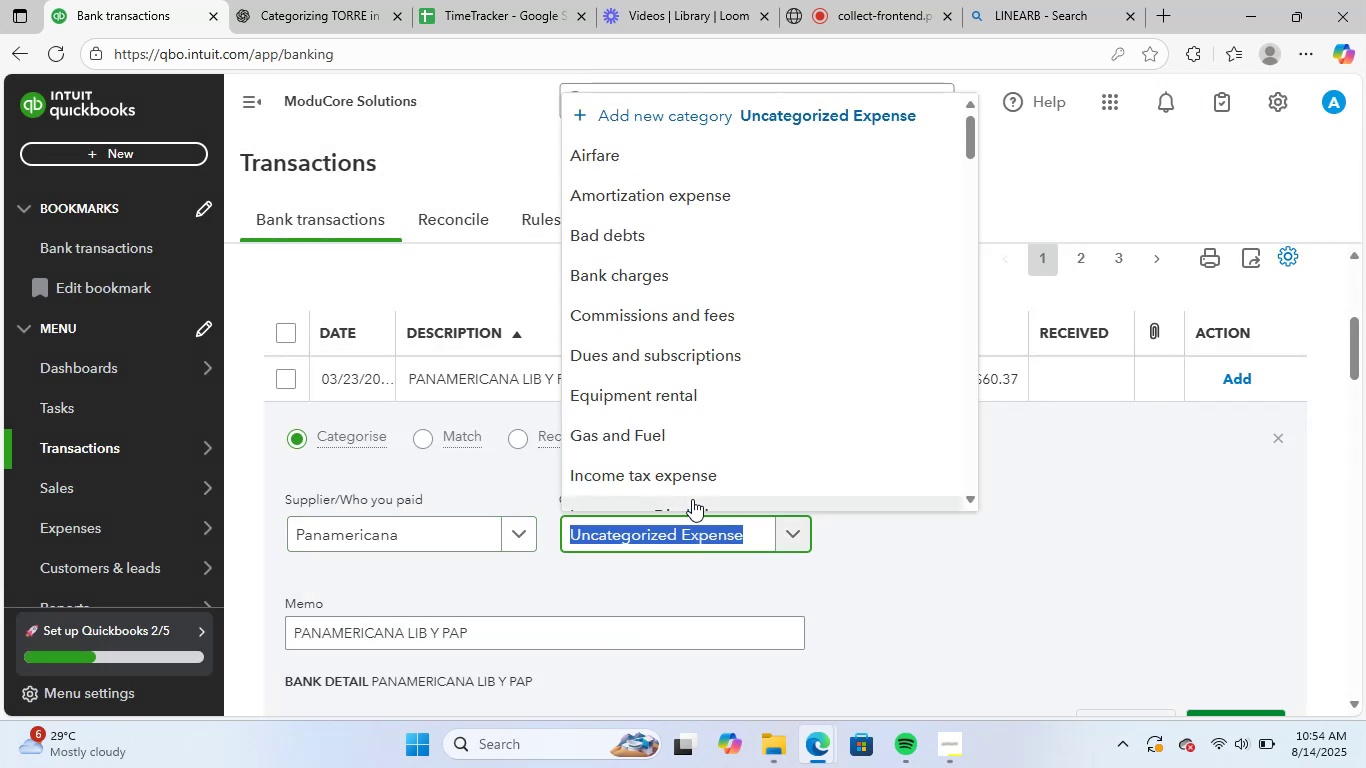 
type(offi)
 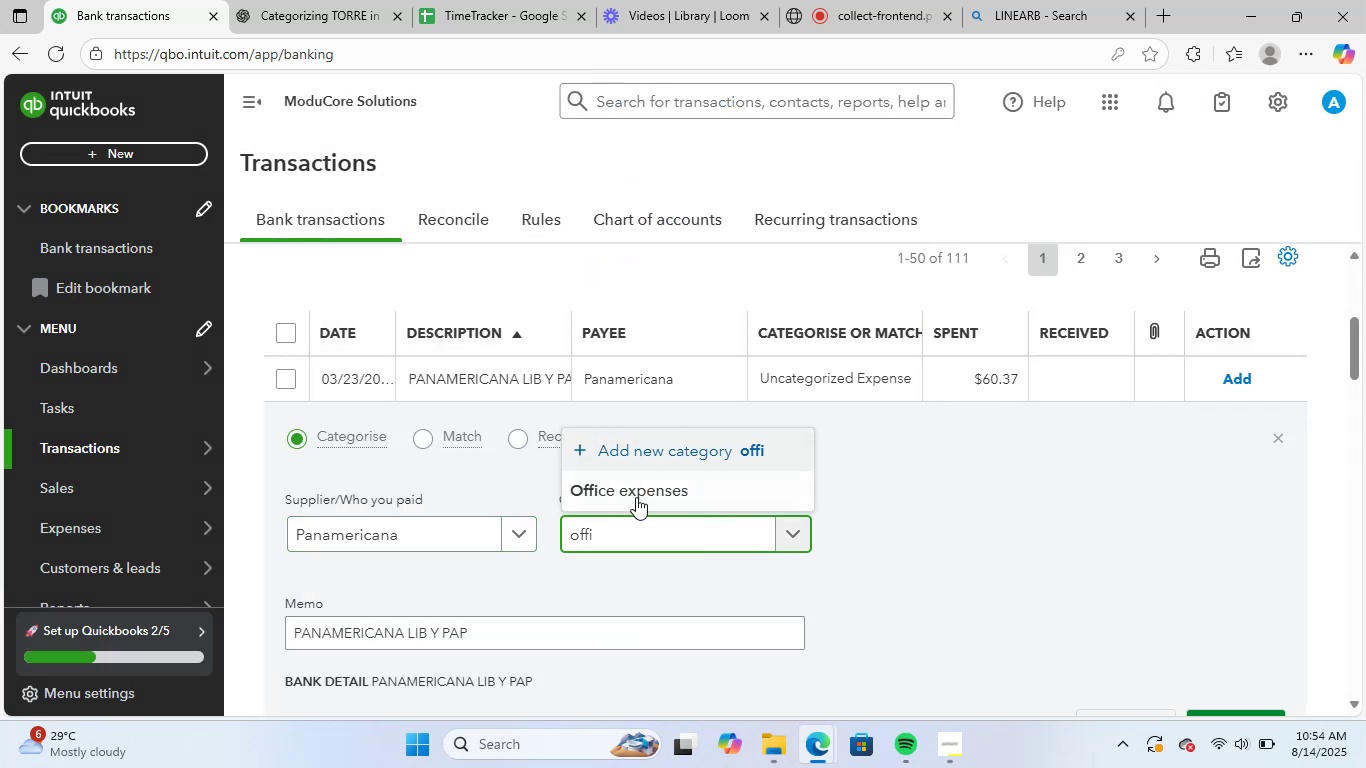 
left_click([661, 486])
 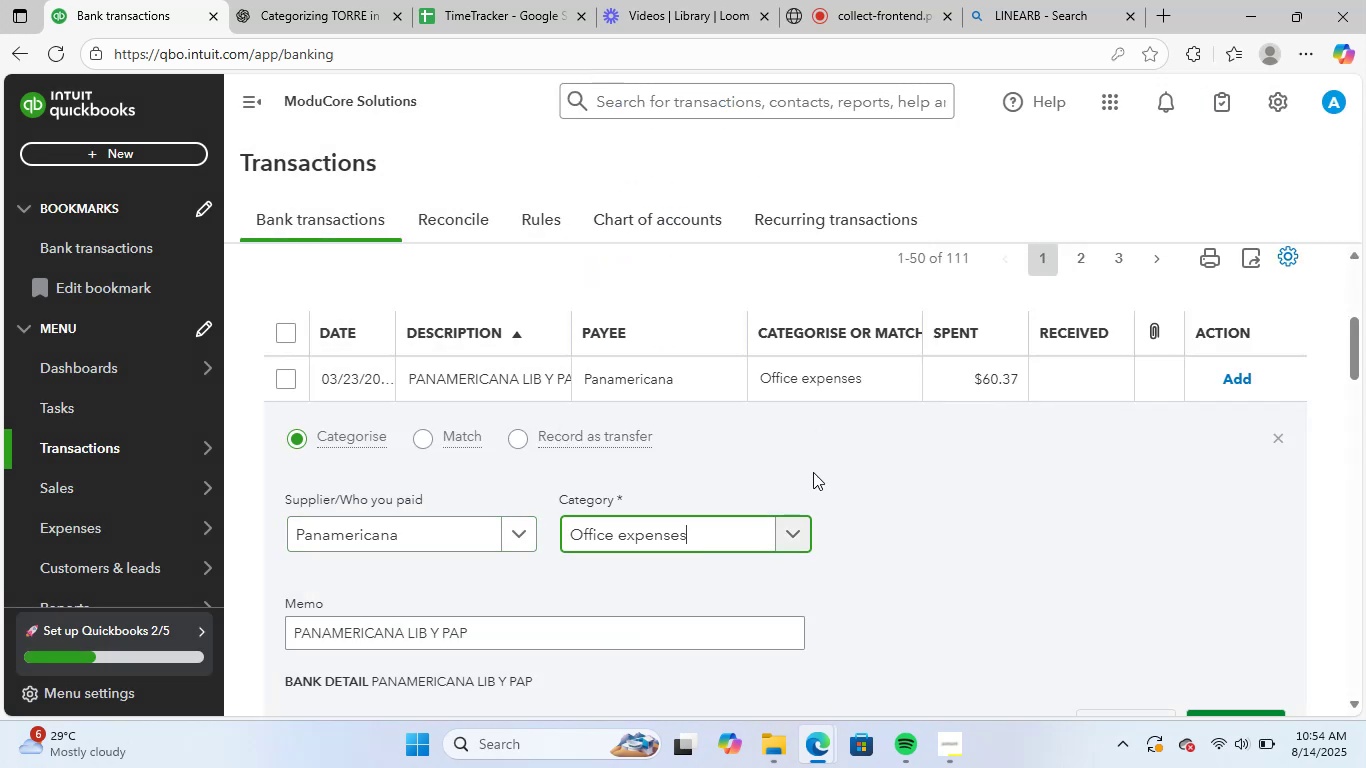 
scroll: coordinate [953, 494], scroll_direction: down, amount: 2.0
 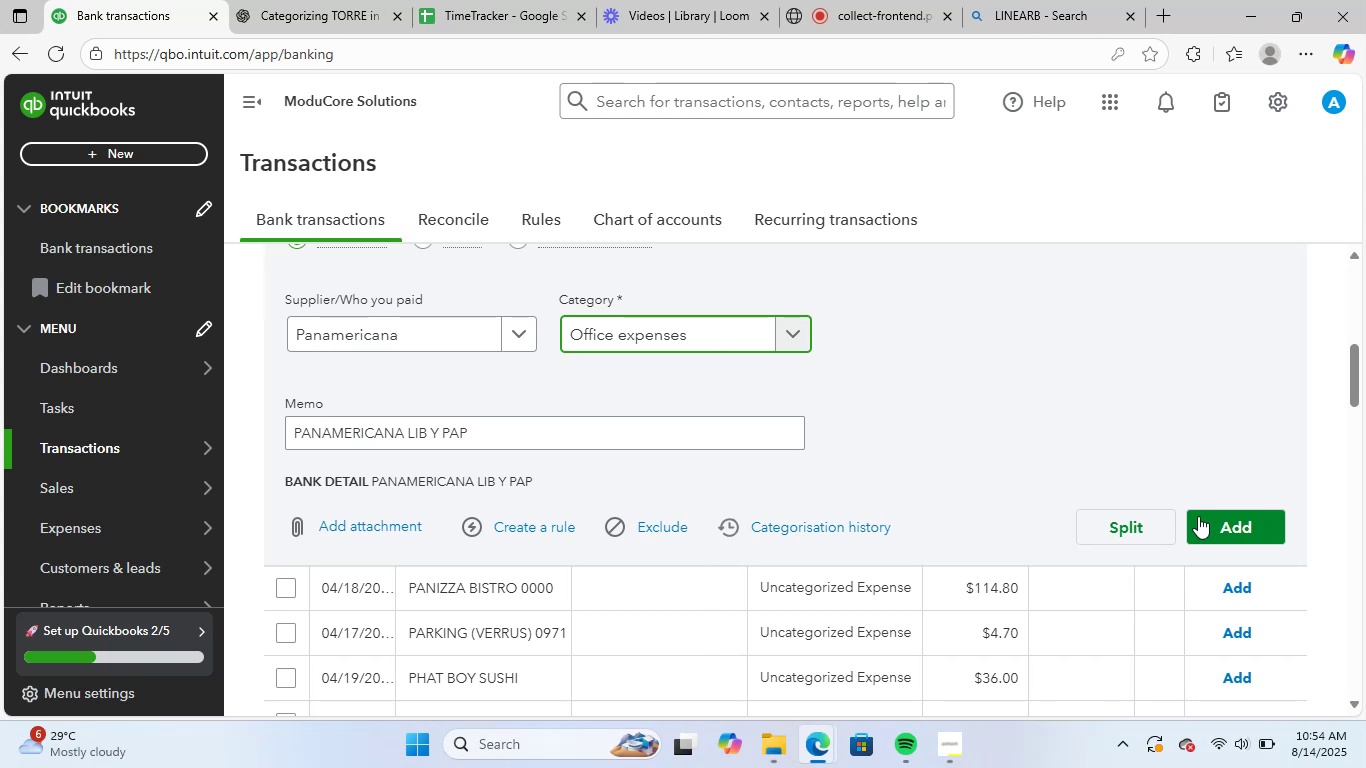 
left_click([1199, 520])
 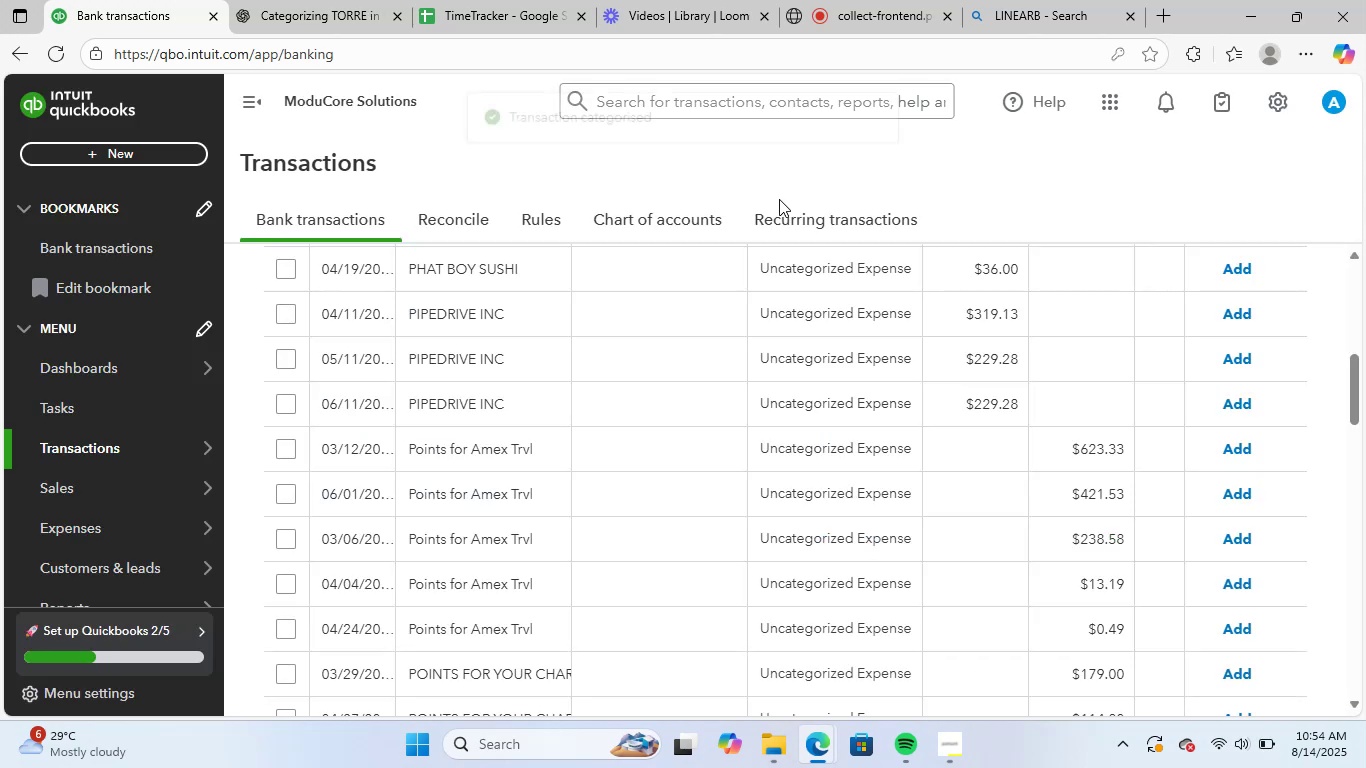 
scroll: coordinate [649, 389], scroll_direction: up, amount: 2.0
 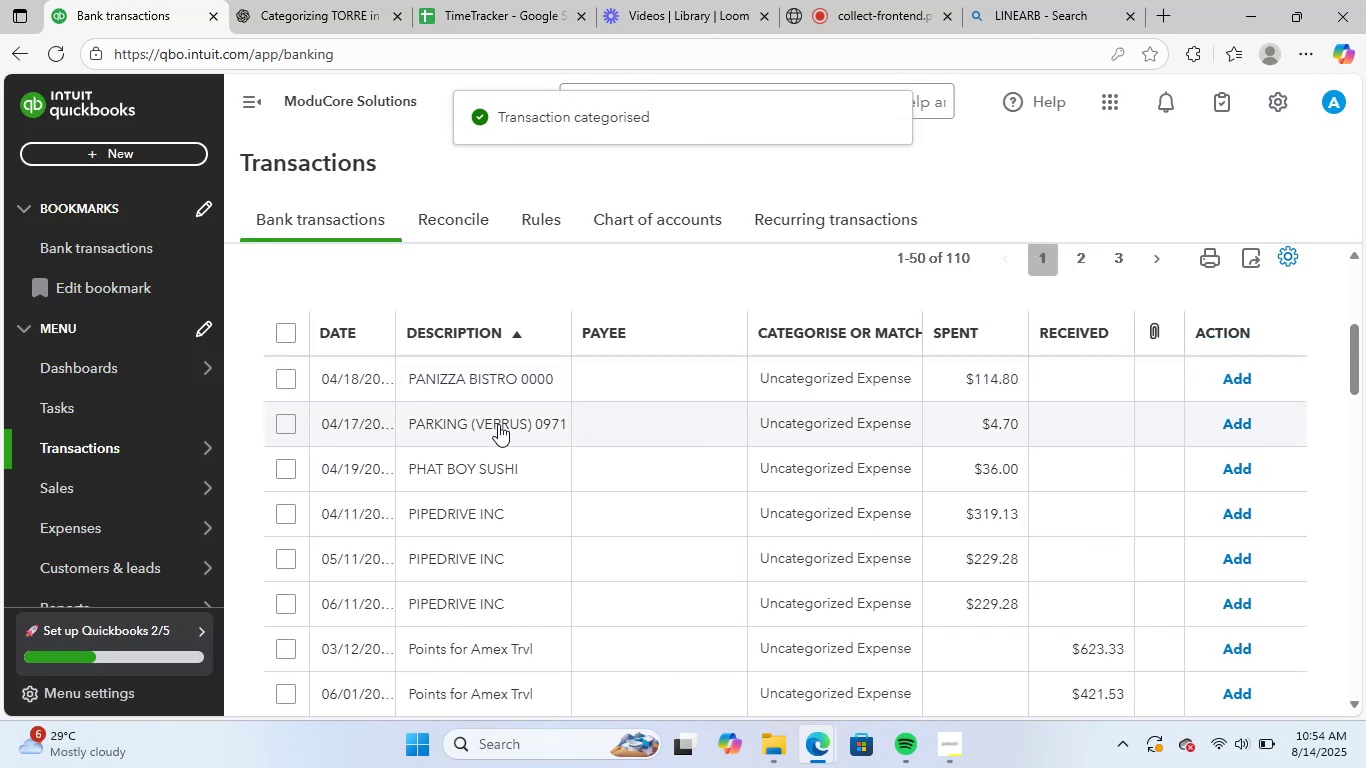 
left_click([516, 388])
 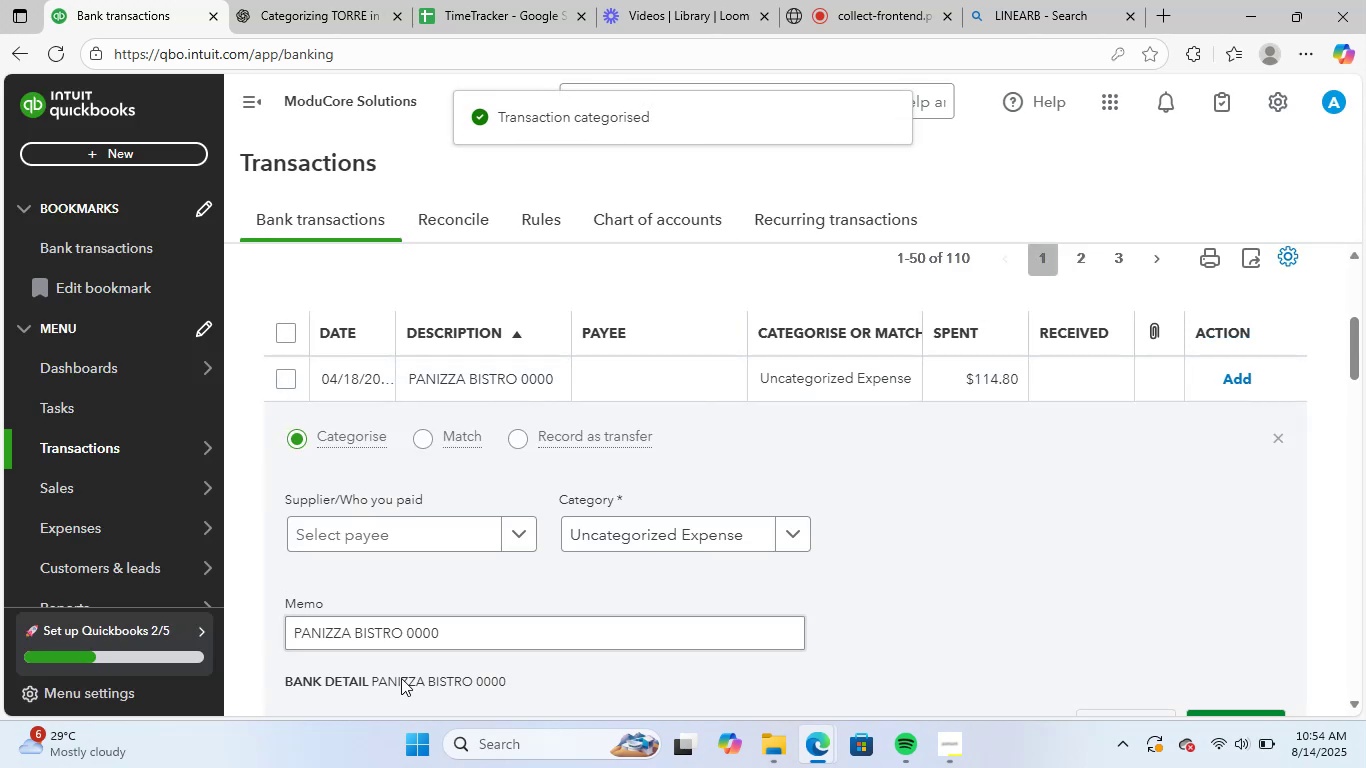 
left_click_drag(start_coordinate=[450, 638], to_coordinate=[203, 620])
 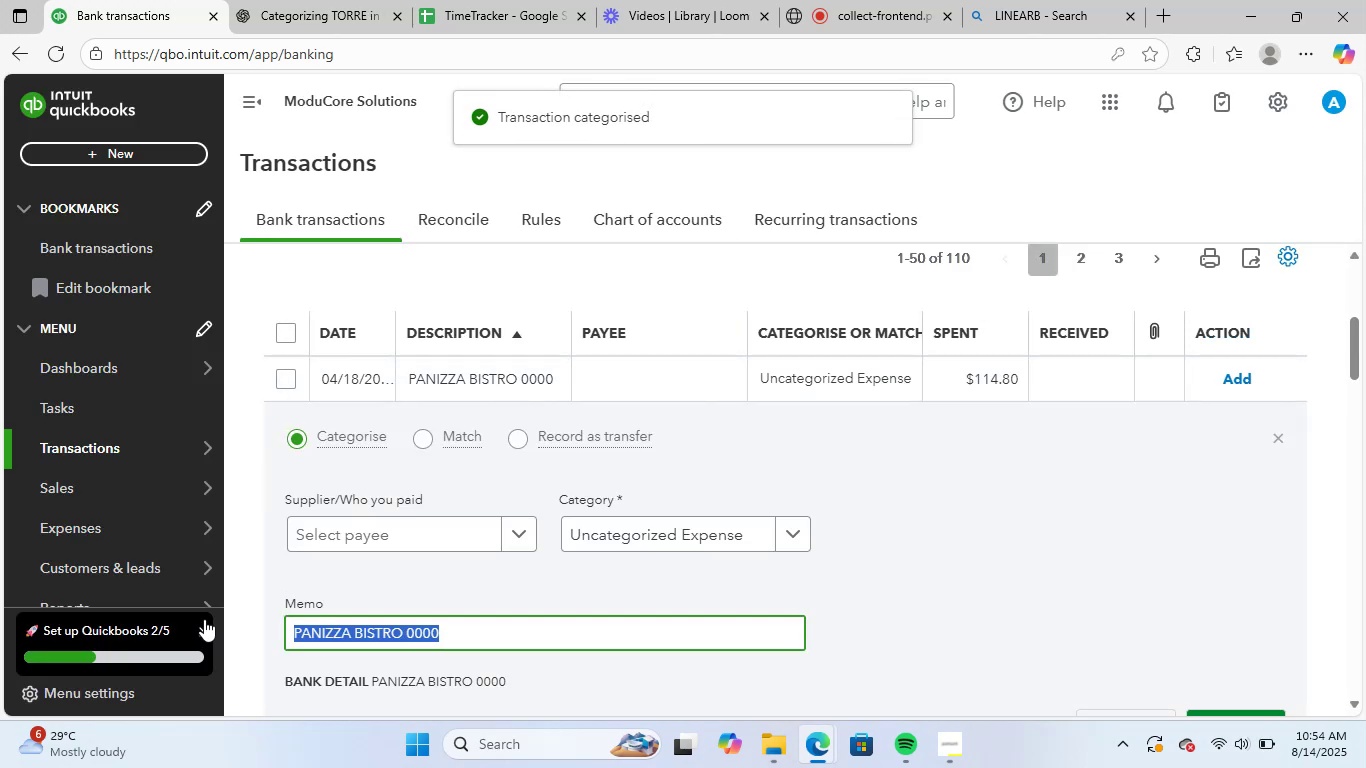 
key(Control+ControlLeft)
 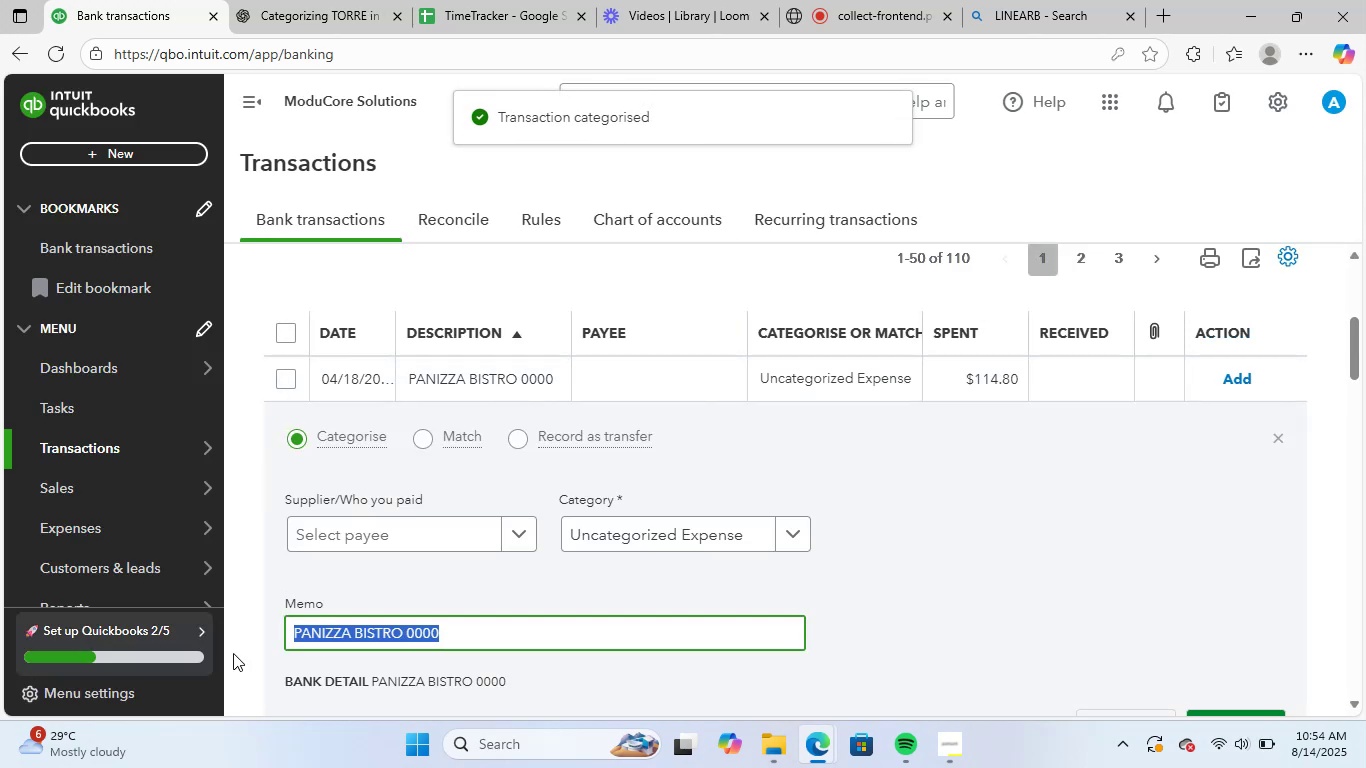 
key(Control+C)
 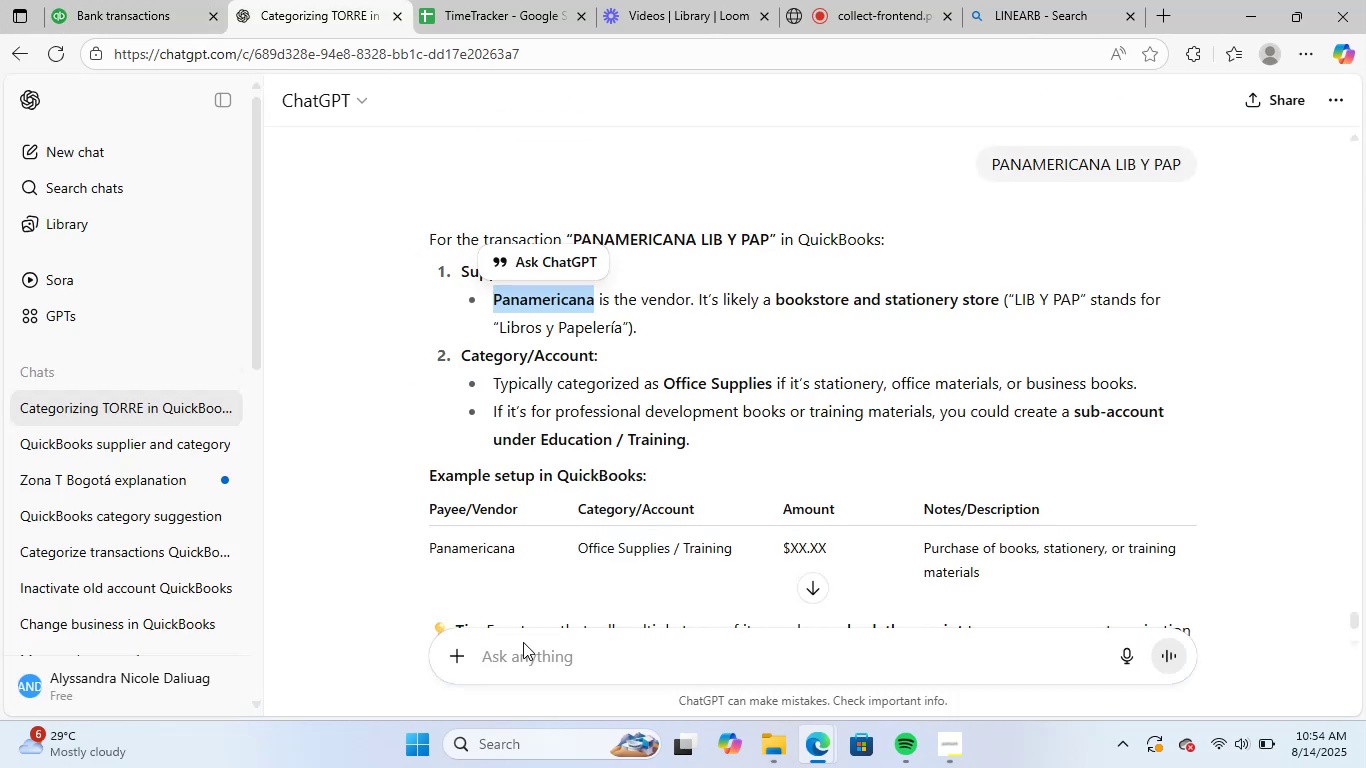 
left_click([533, 653])
 